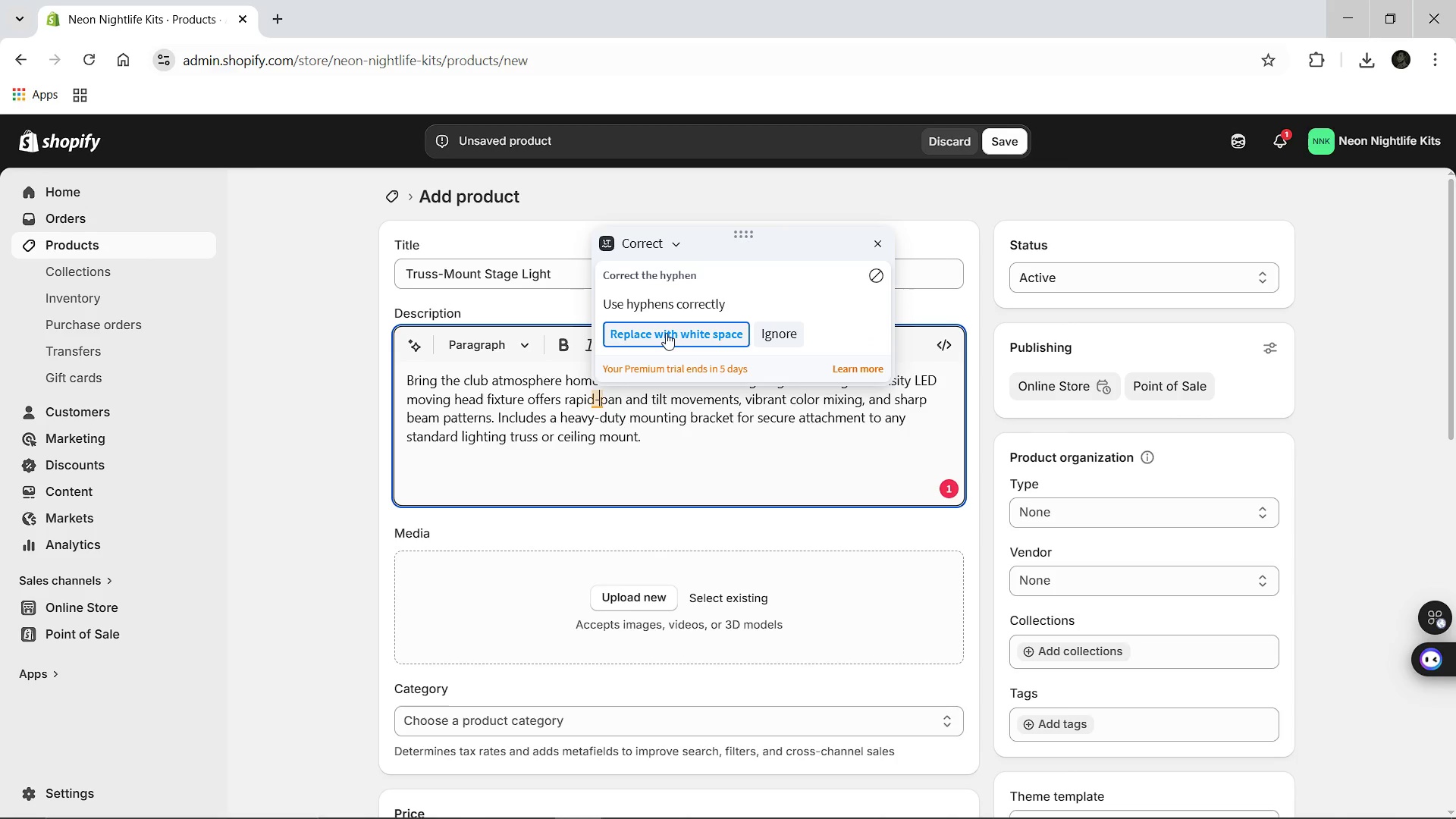 
left_click([666, 333])
 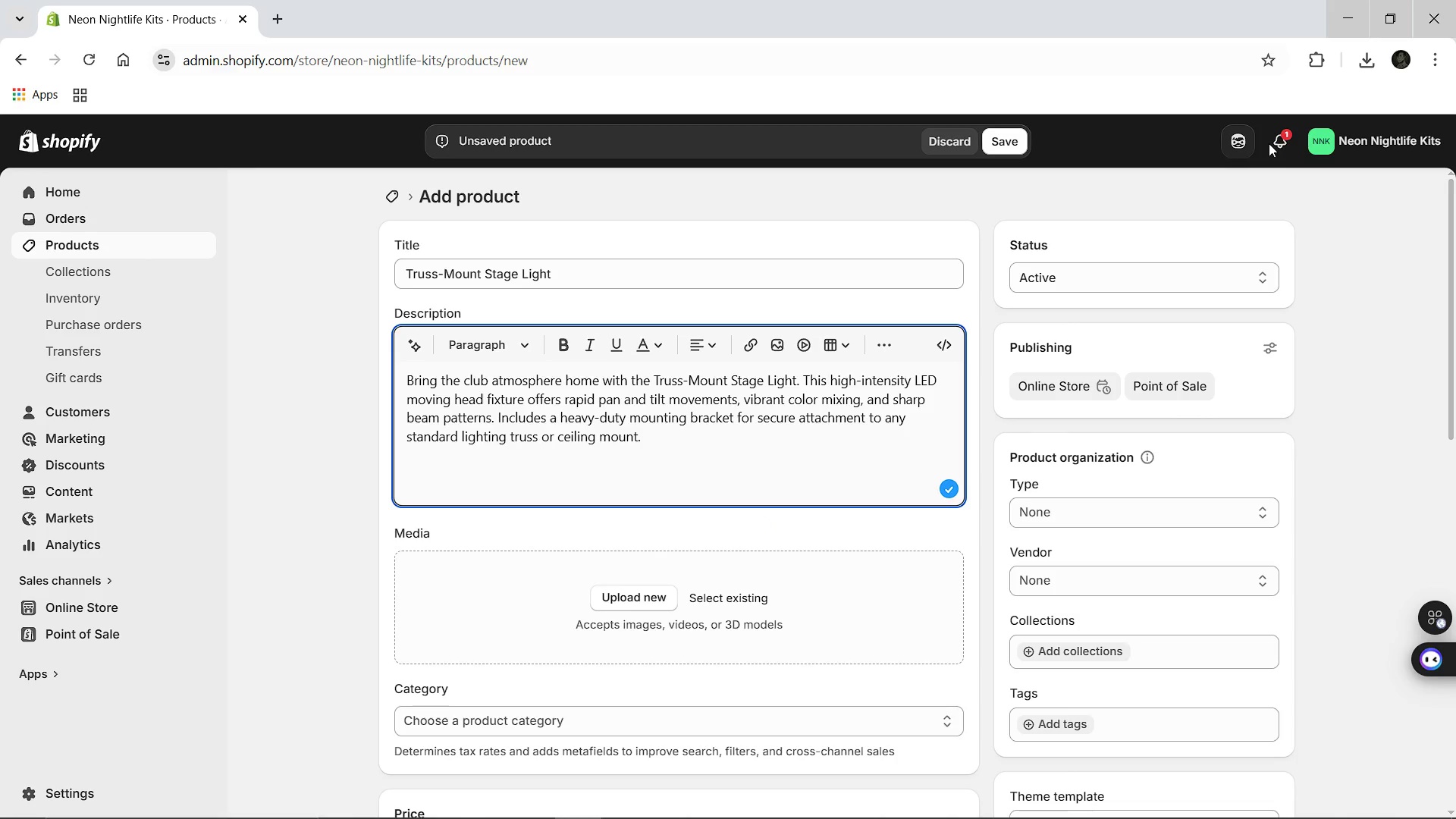 
left_click([1367, 62])
 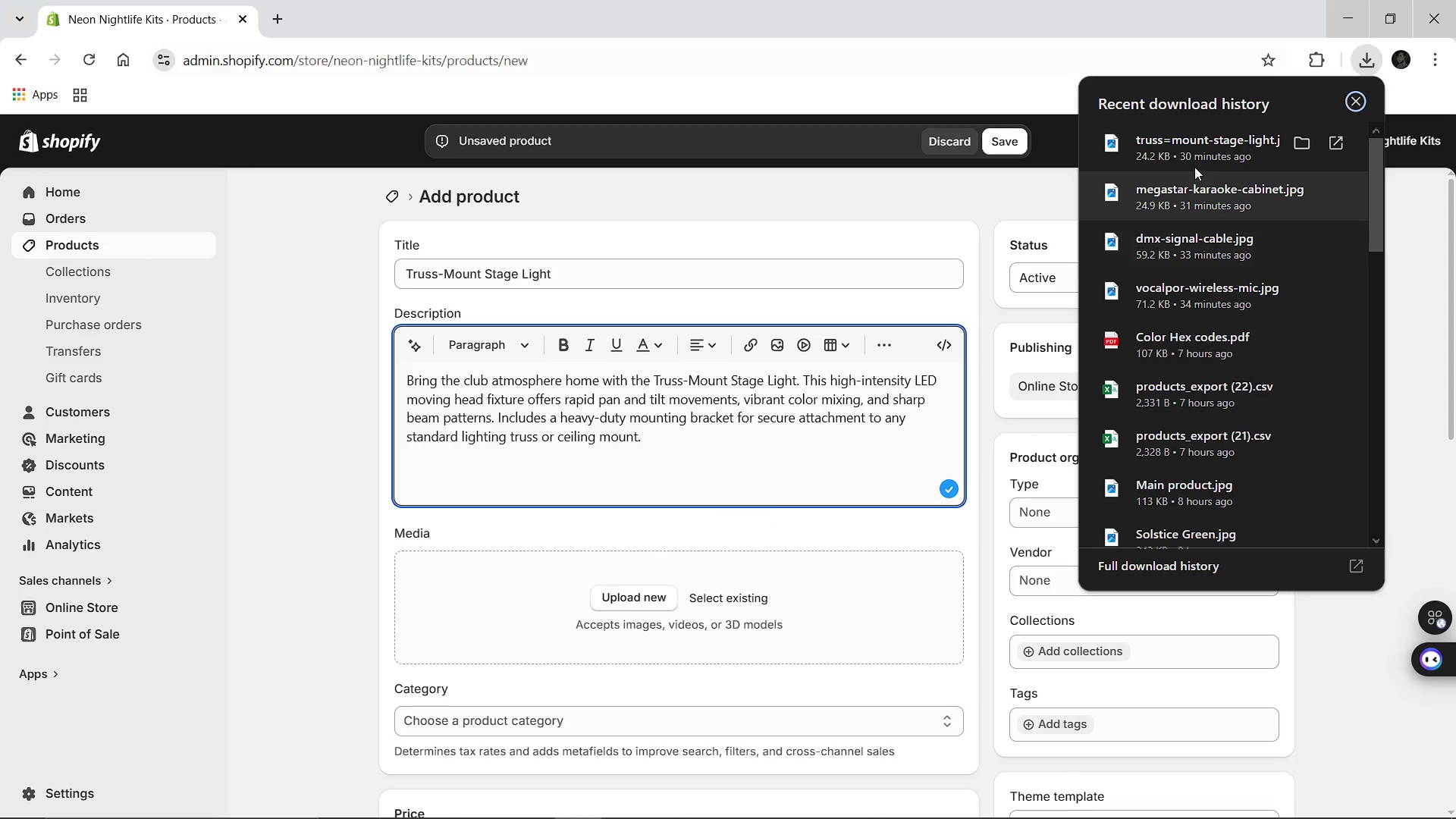 
left_click_drag(start_coordinate=[1194, 158], to_coordinate=[726, 626])
 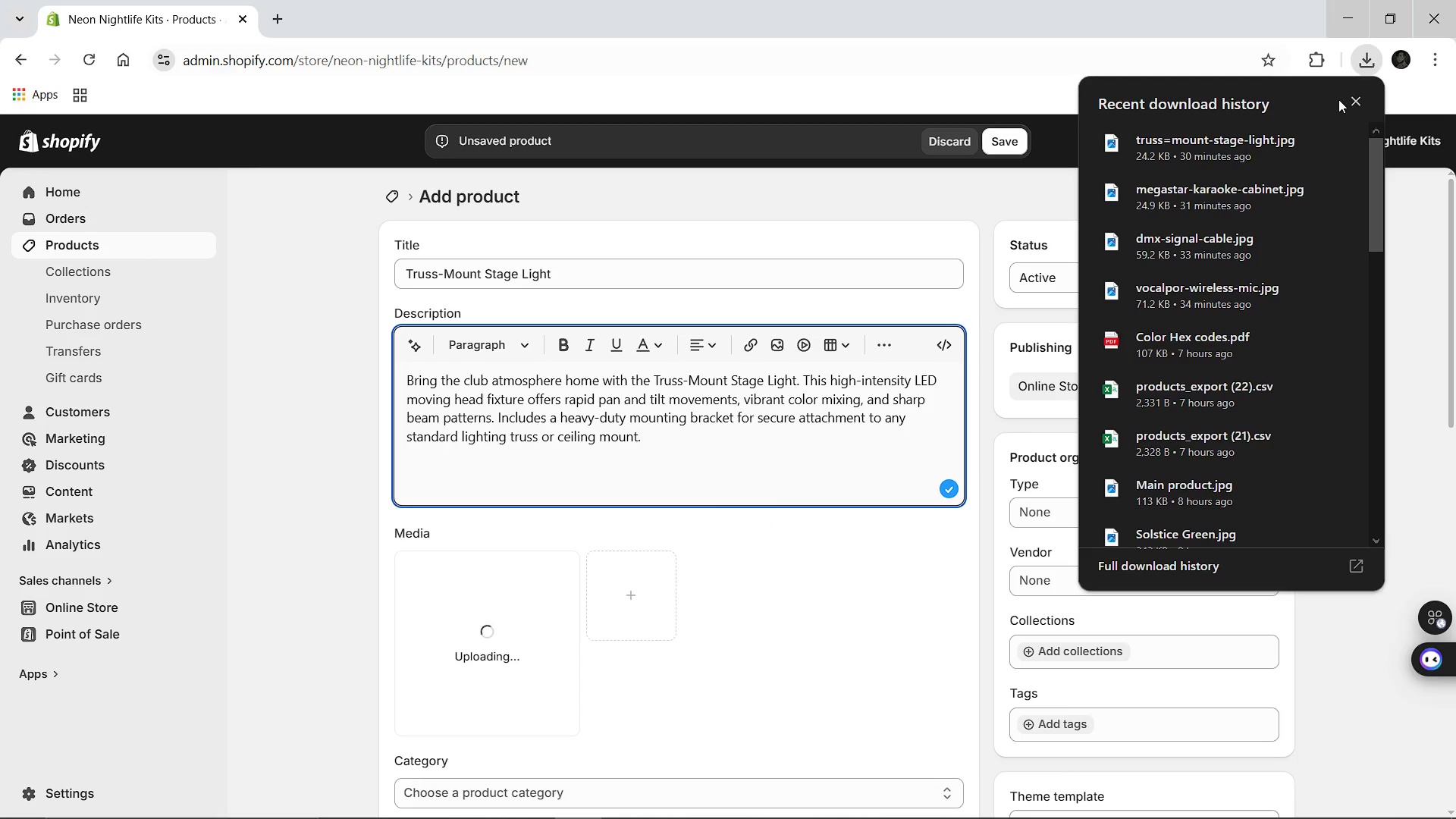 
left_click([1351, 104])
 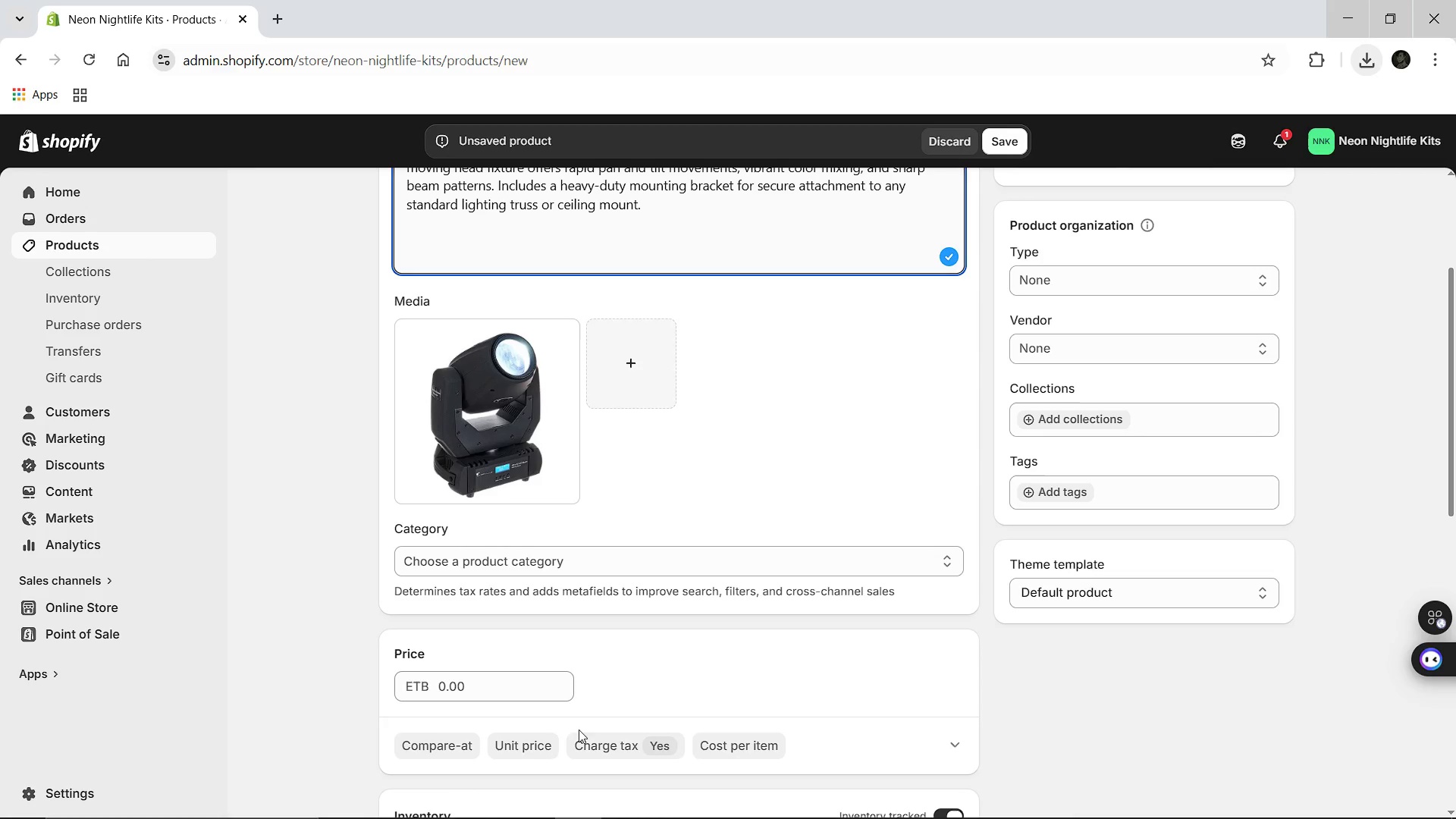 
wait(7.34)
 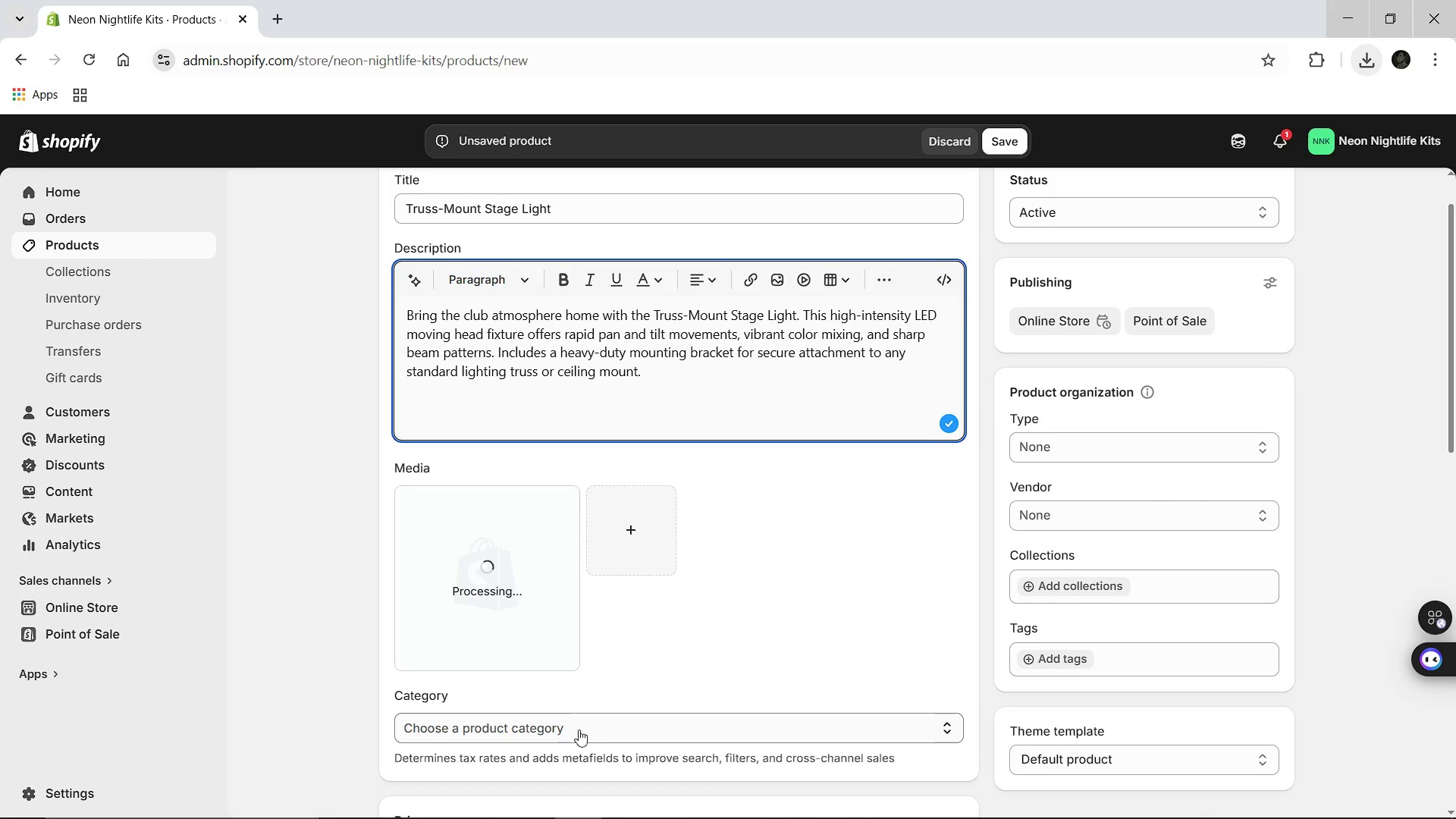 
left_click([459, 686])
 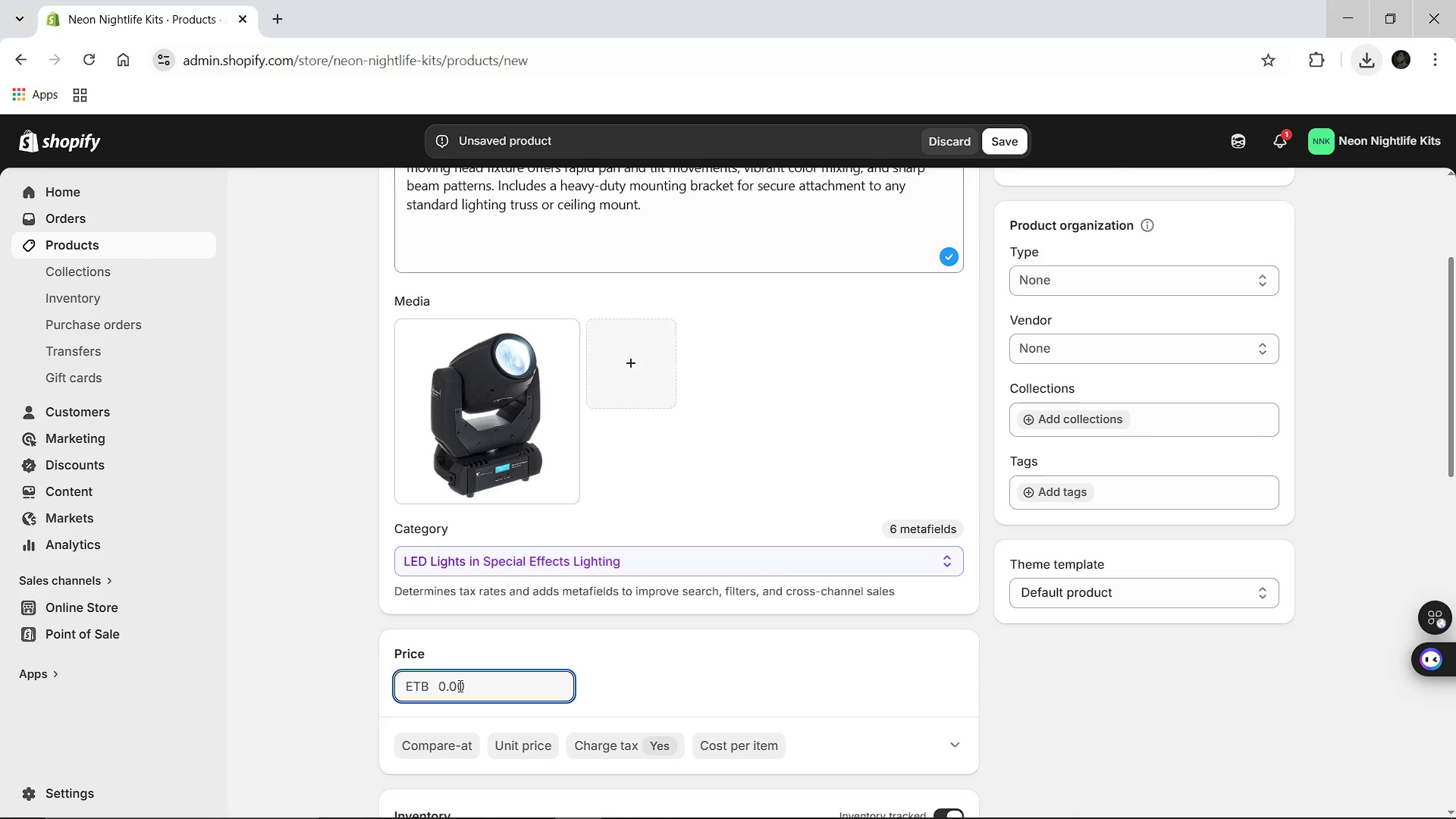 
type(349.00)
 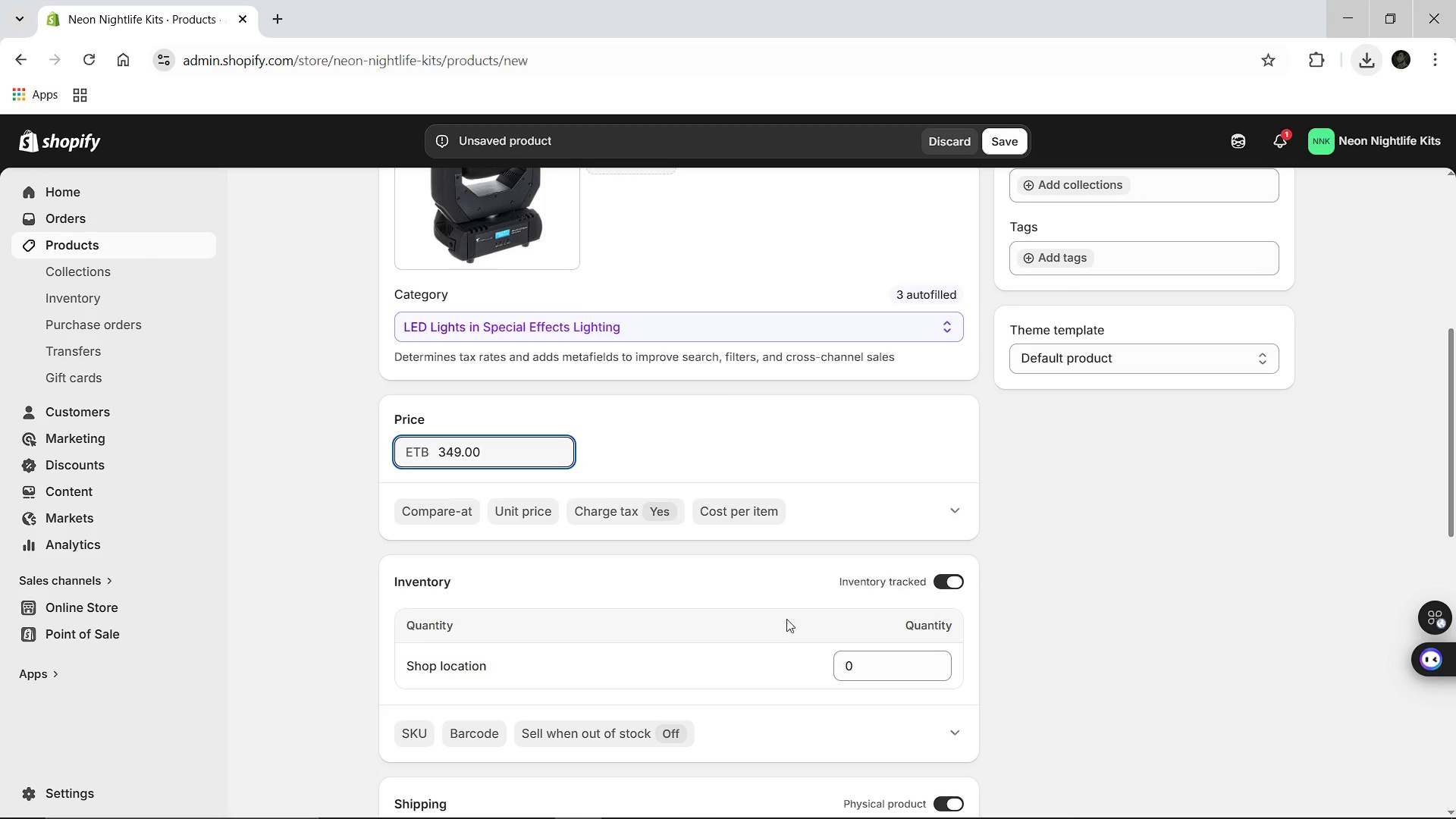 
left_click([863, 676])
 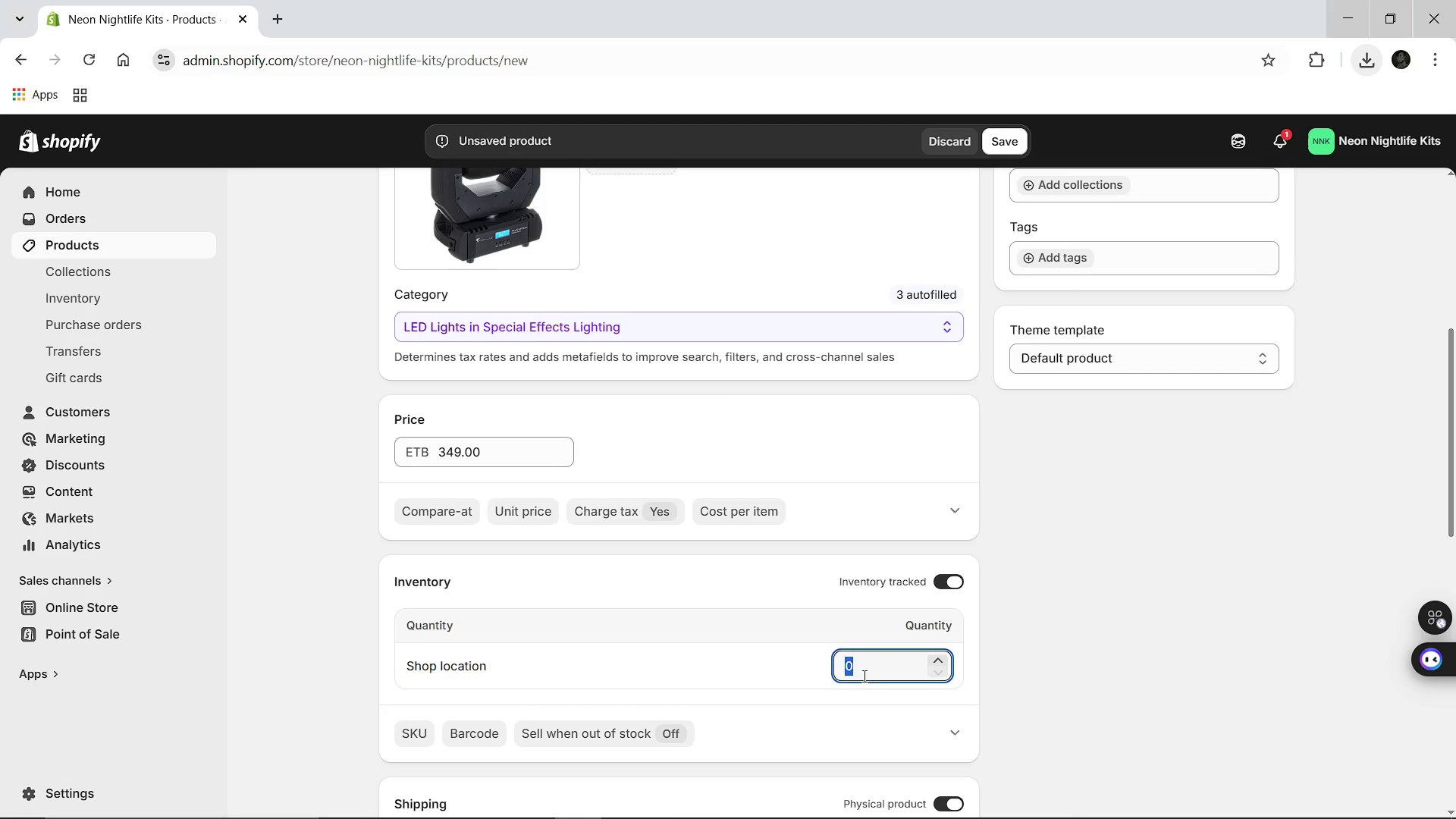 
key(Backspace)
 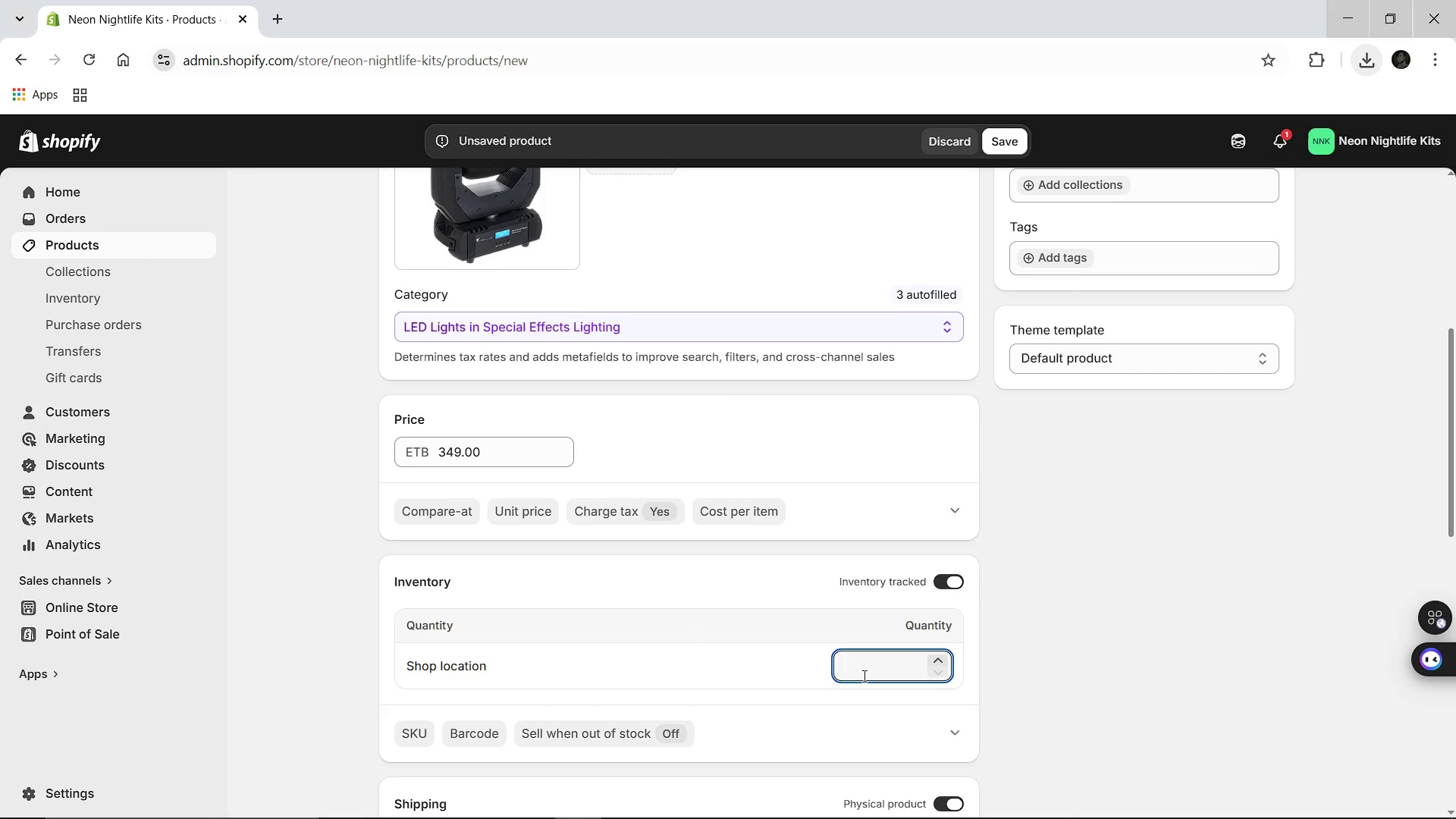 
type(130)
 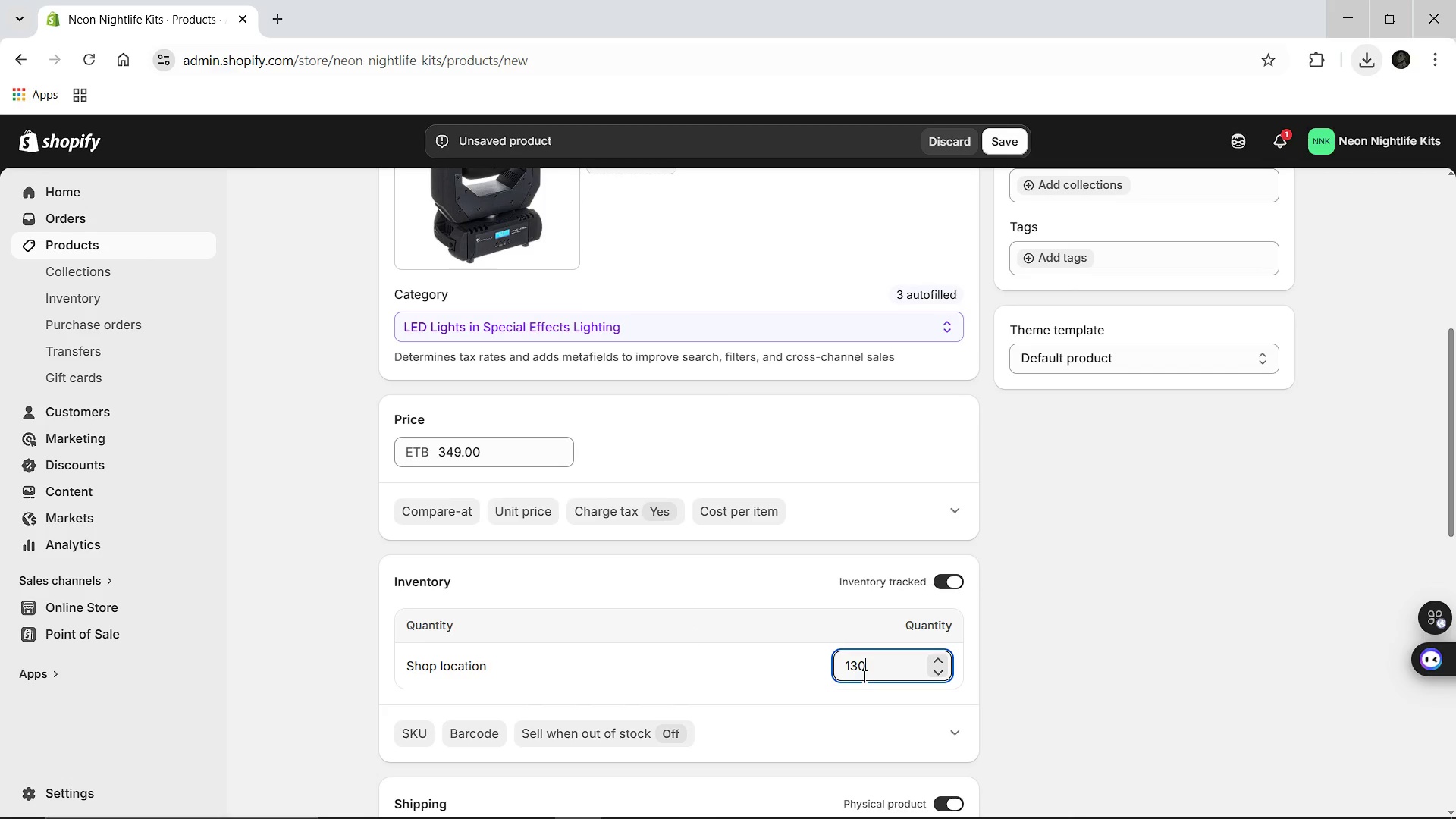 
mouse_move([765, 654])
 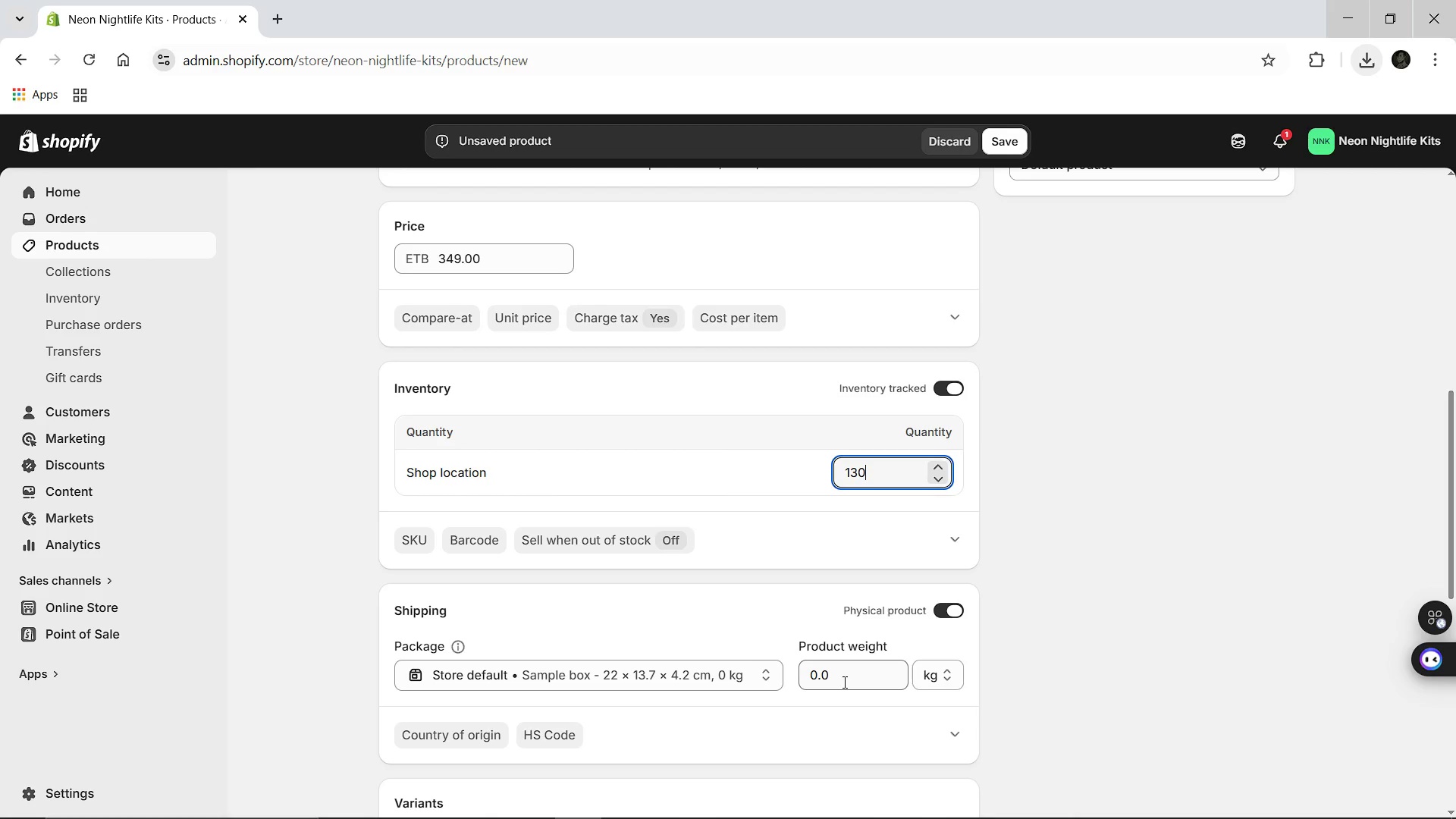 
left_click([843, 682])
 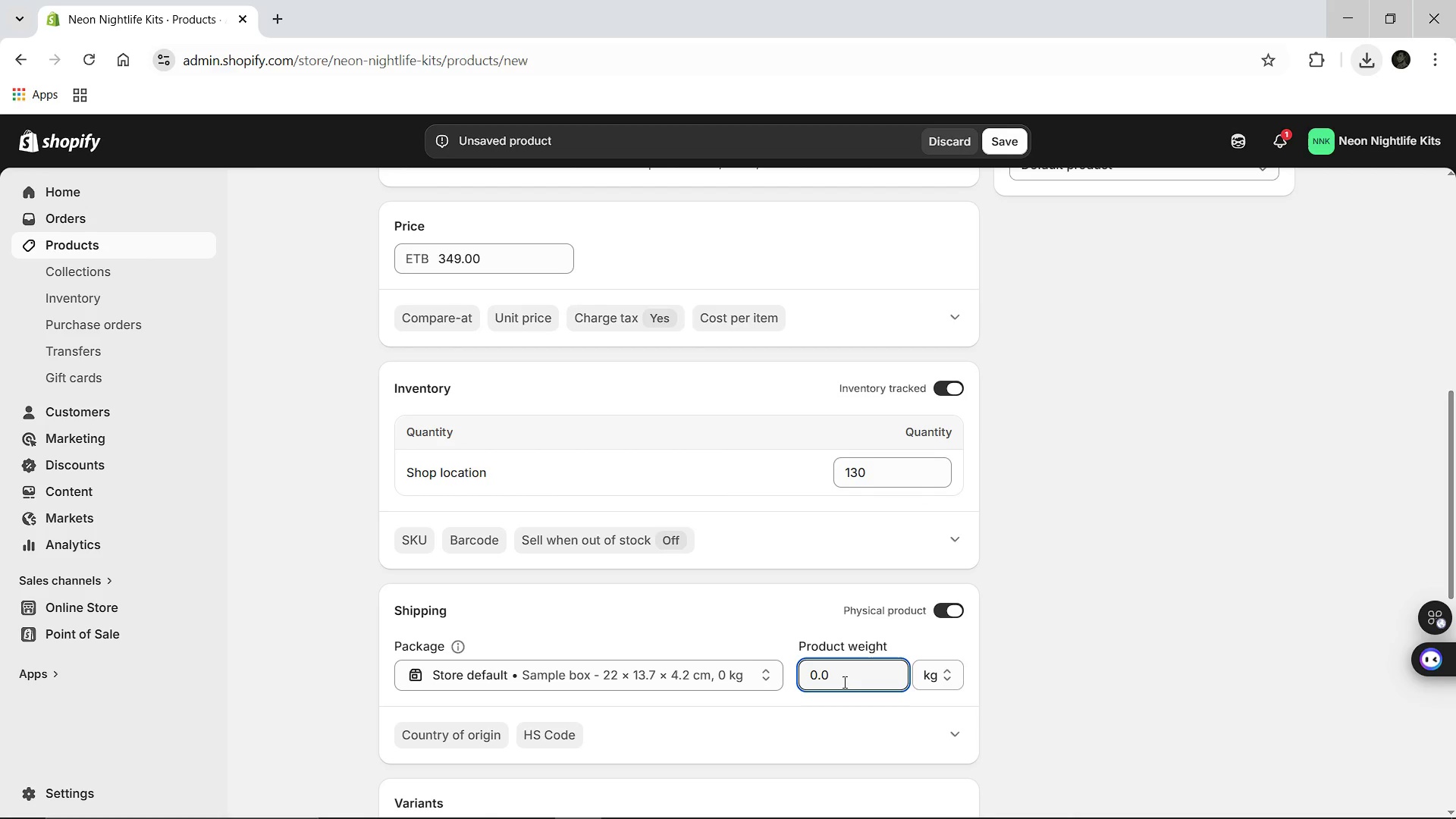 
key(Backspace)
key(Backspace)
key(Backspace)
key(Backspace)
type(15)
 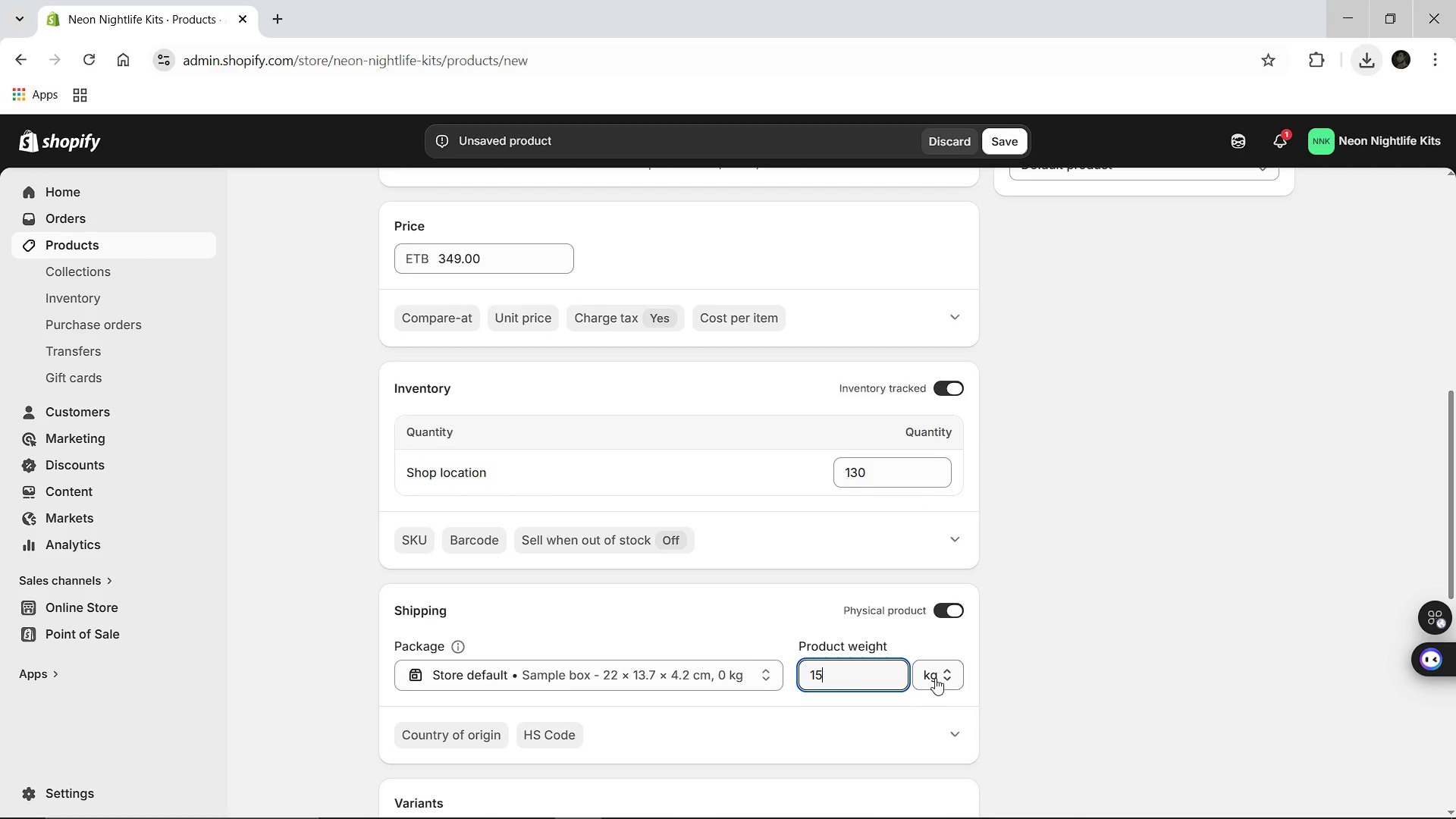 
left_click([947, 673])
 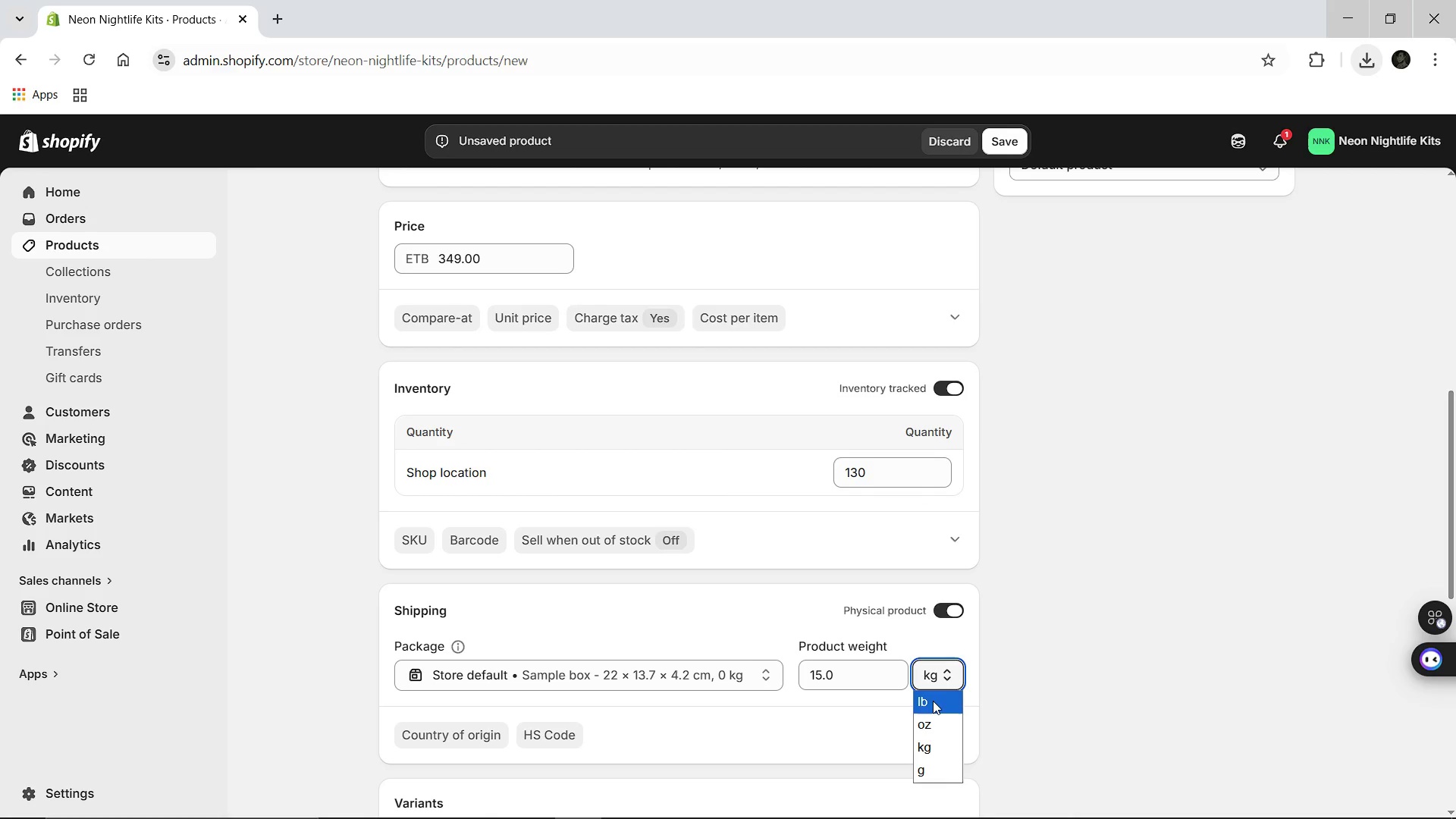 
left_click([933, 701])
 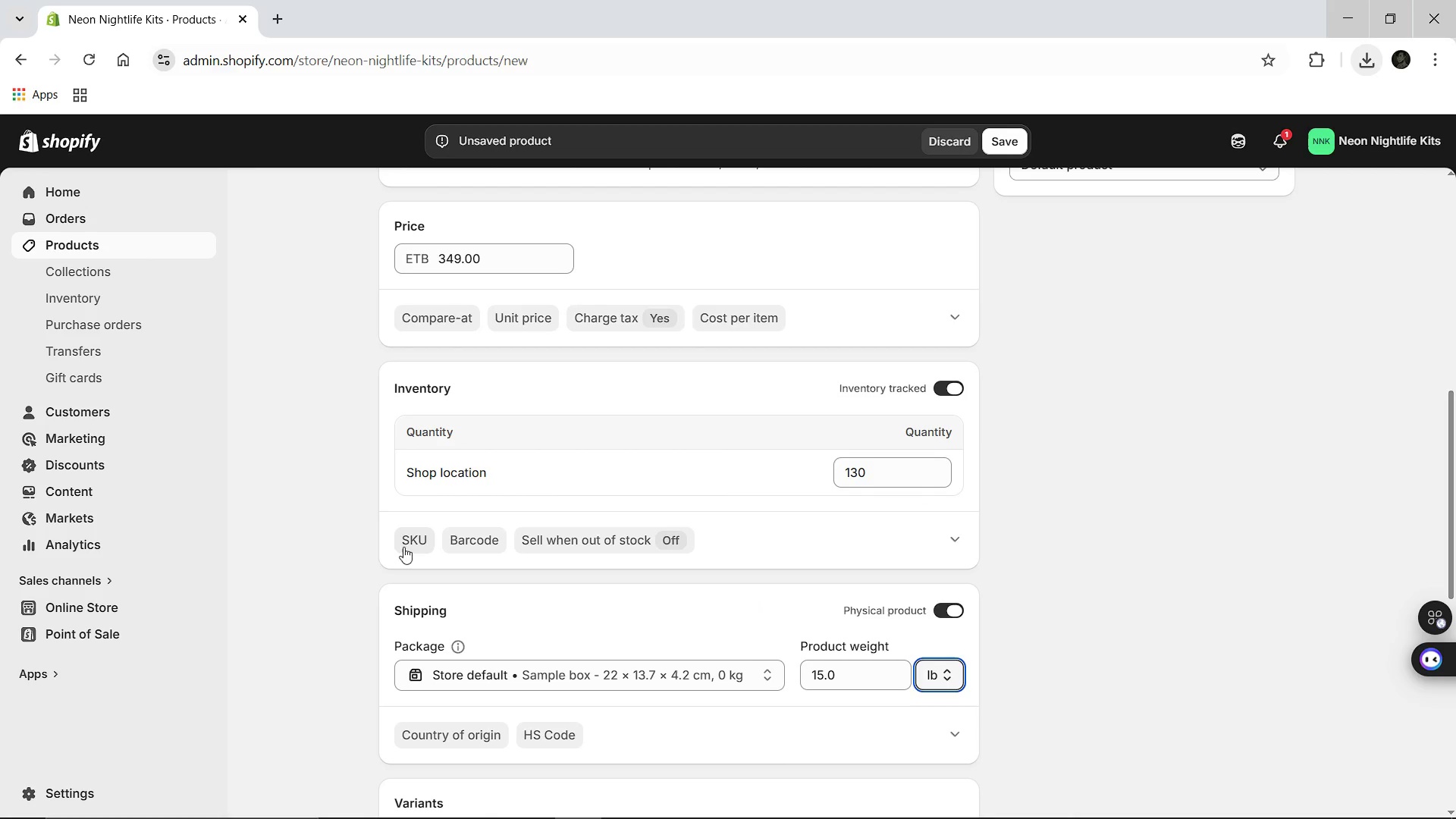 
left_click([406, 541])
 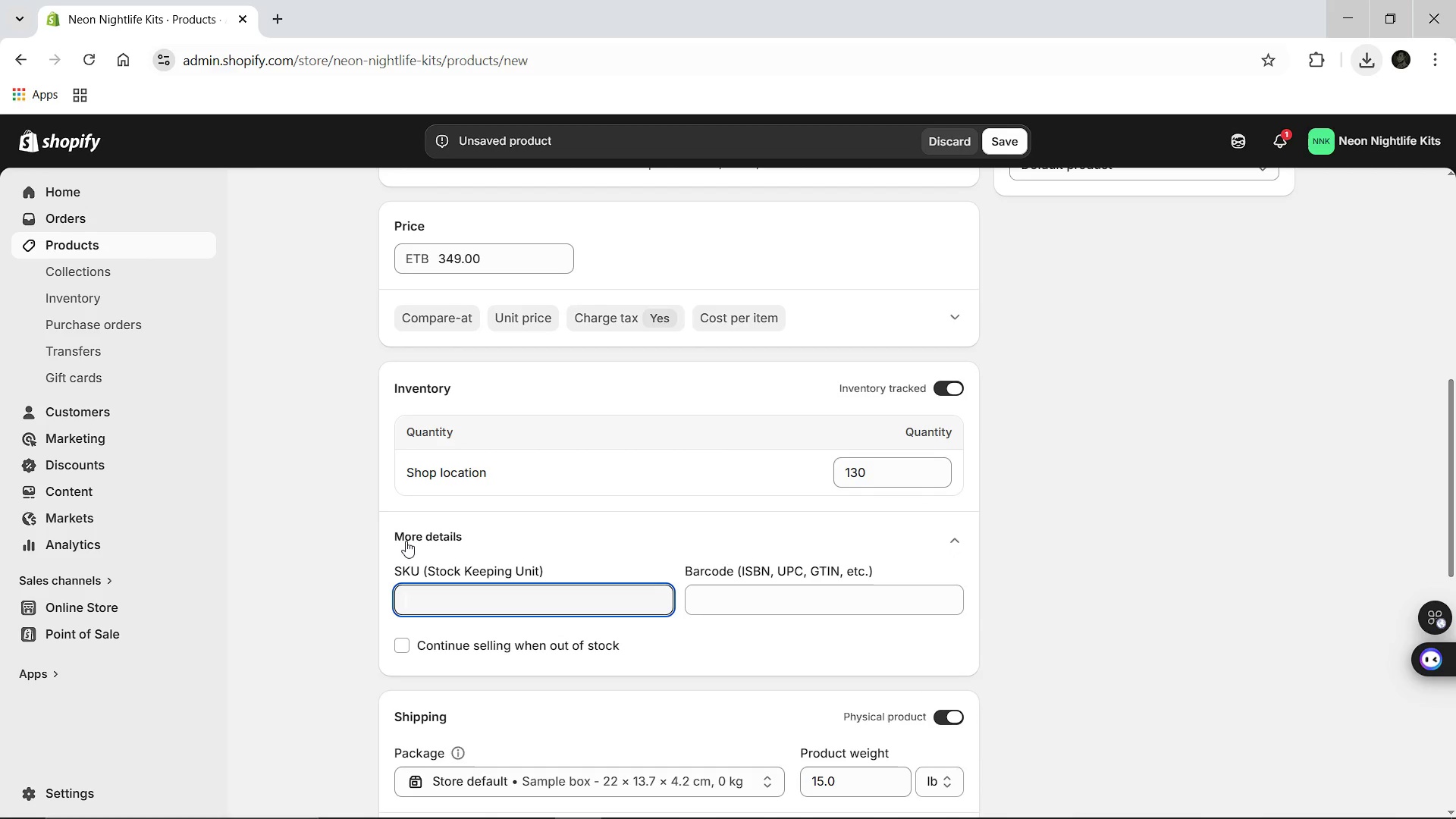 
type(NNK-LGT-TRUSS-04)
 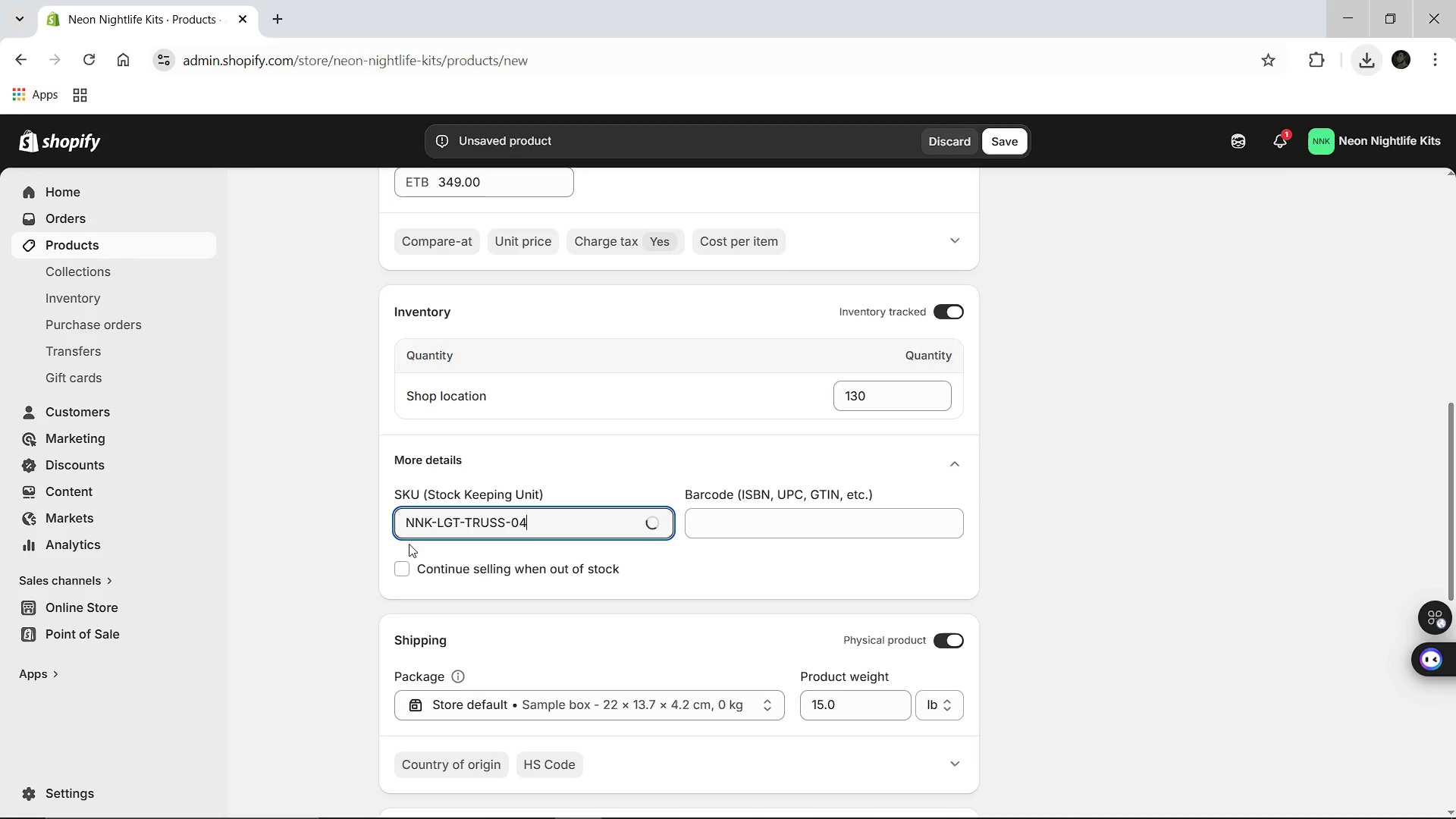 
mouse_move([556, 620])
 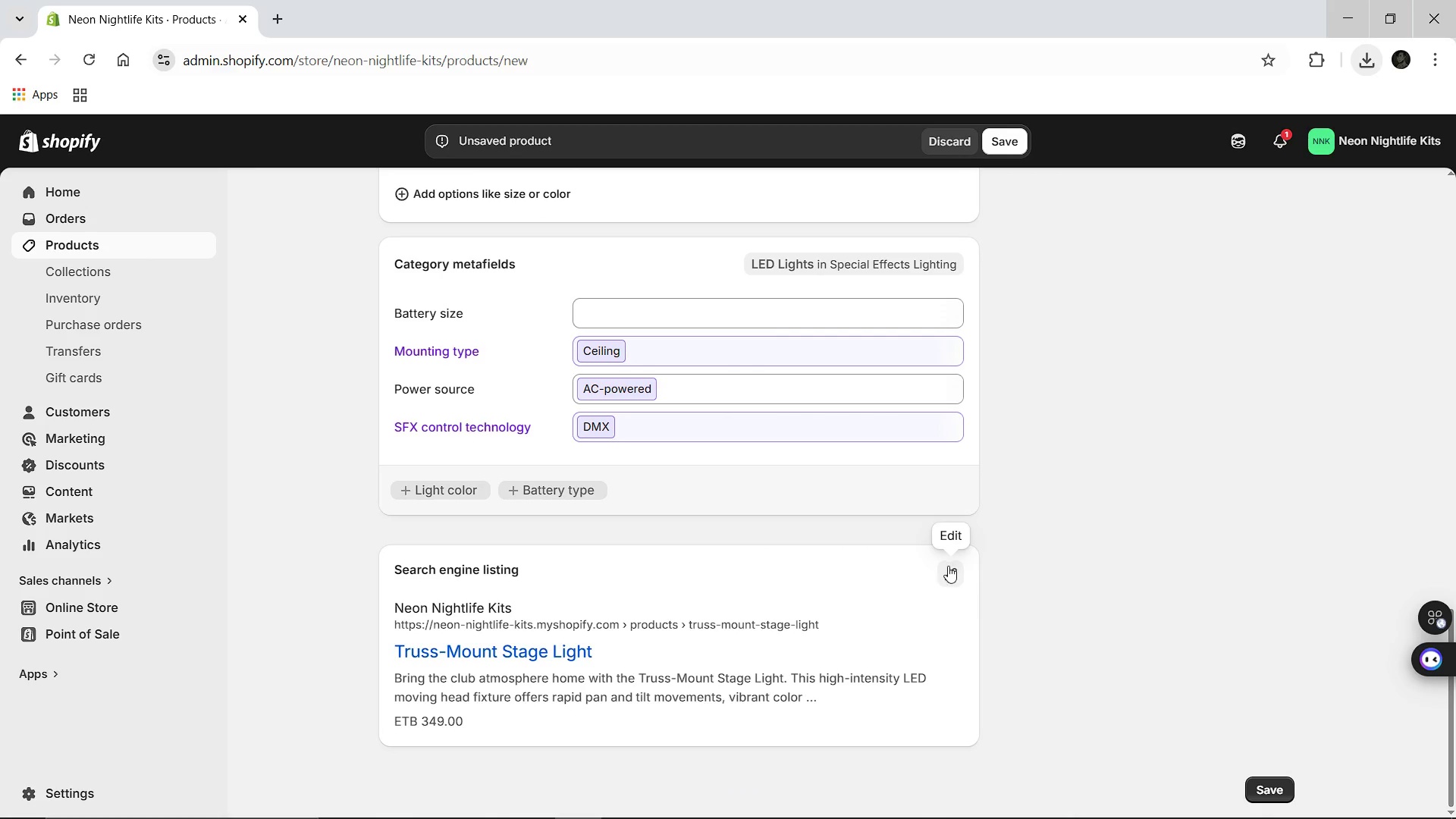 
left_click([948, 567])
 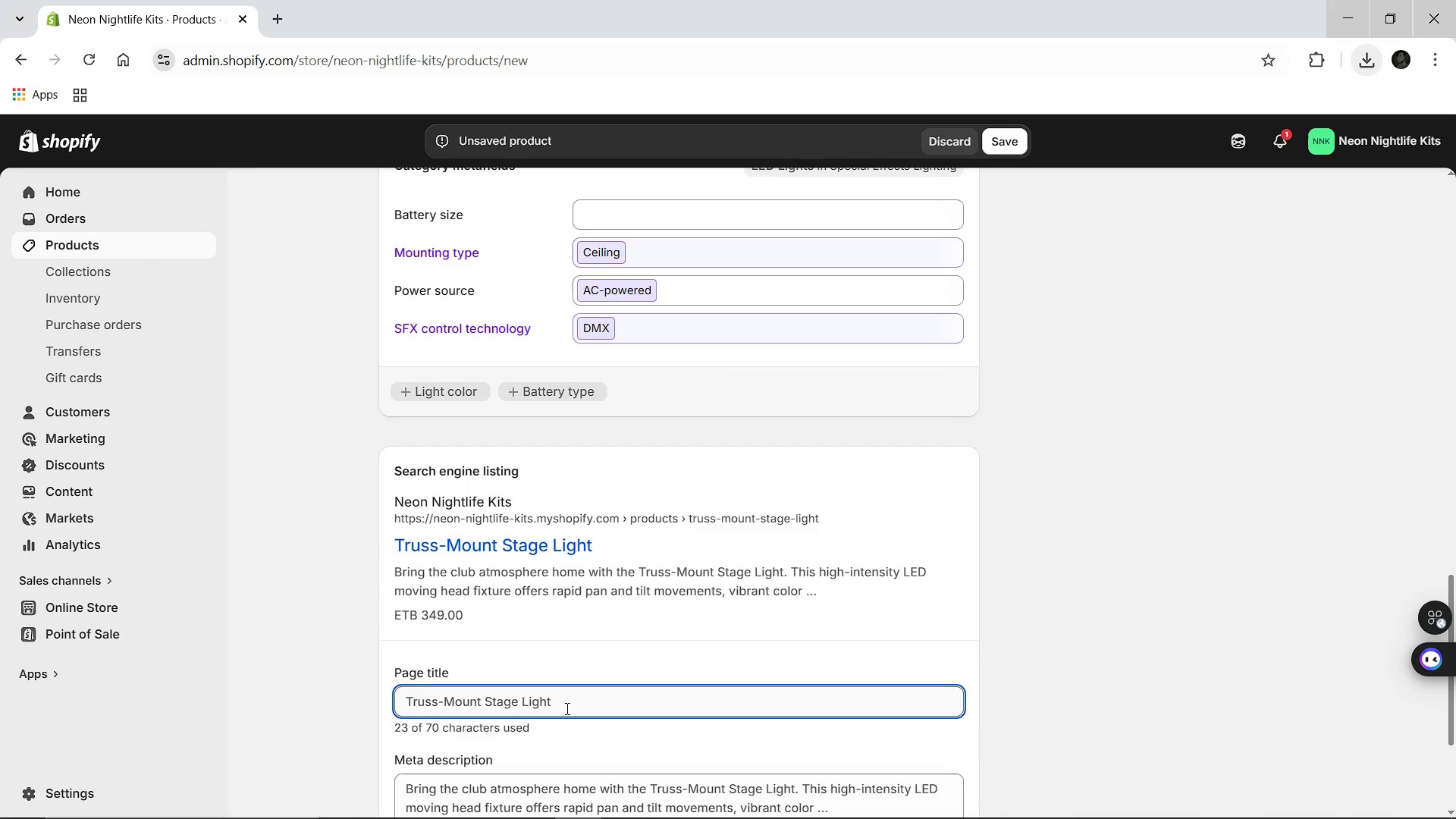 
left_click([566, 708])
 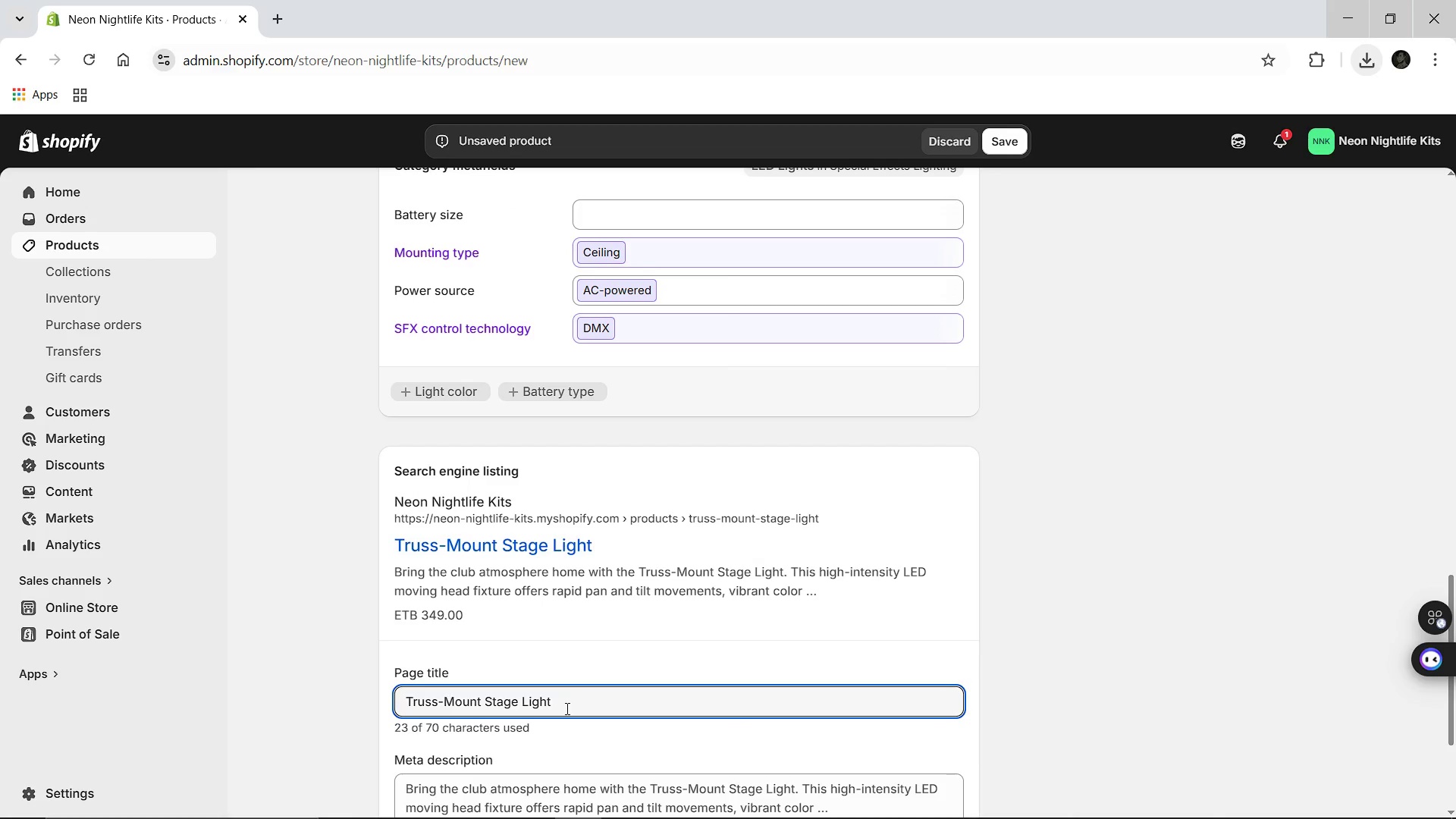 
type( [Break] n)
key(Backspace)
type(Neon L)
key(Backspace)
type(Nightlife Kits)
 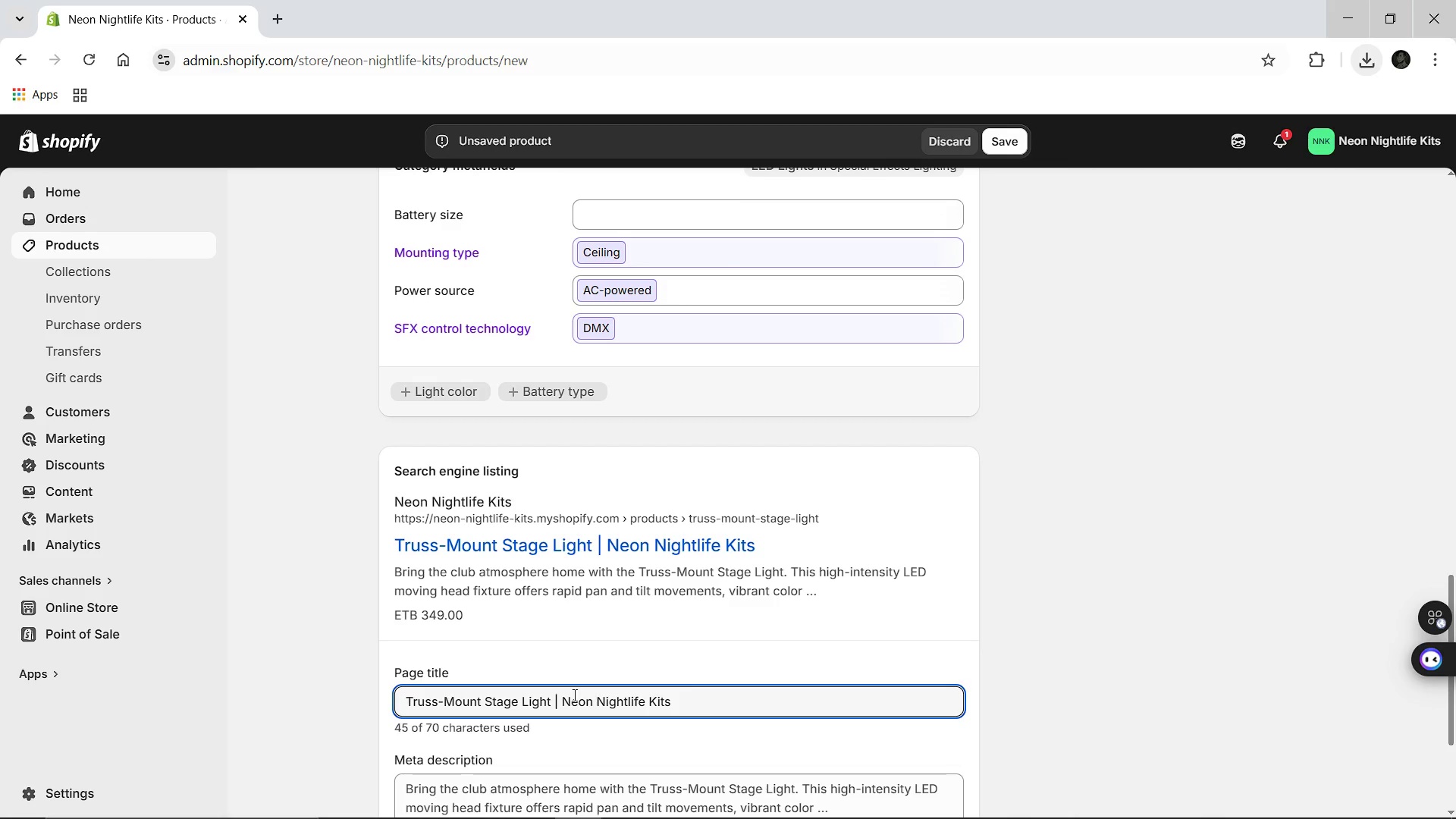 
left_click([548, 678])
 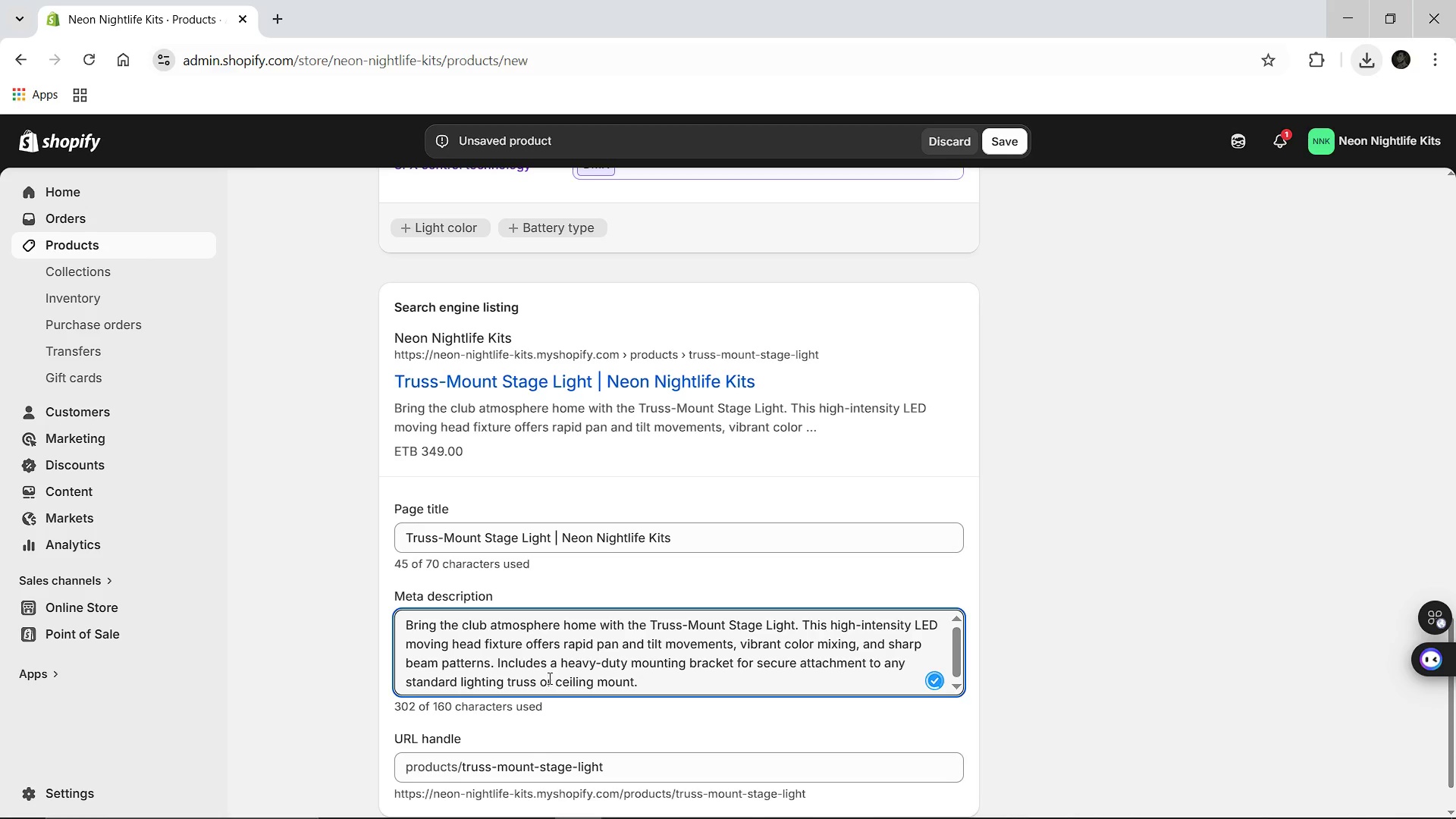 
key(Control+A)
 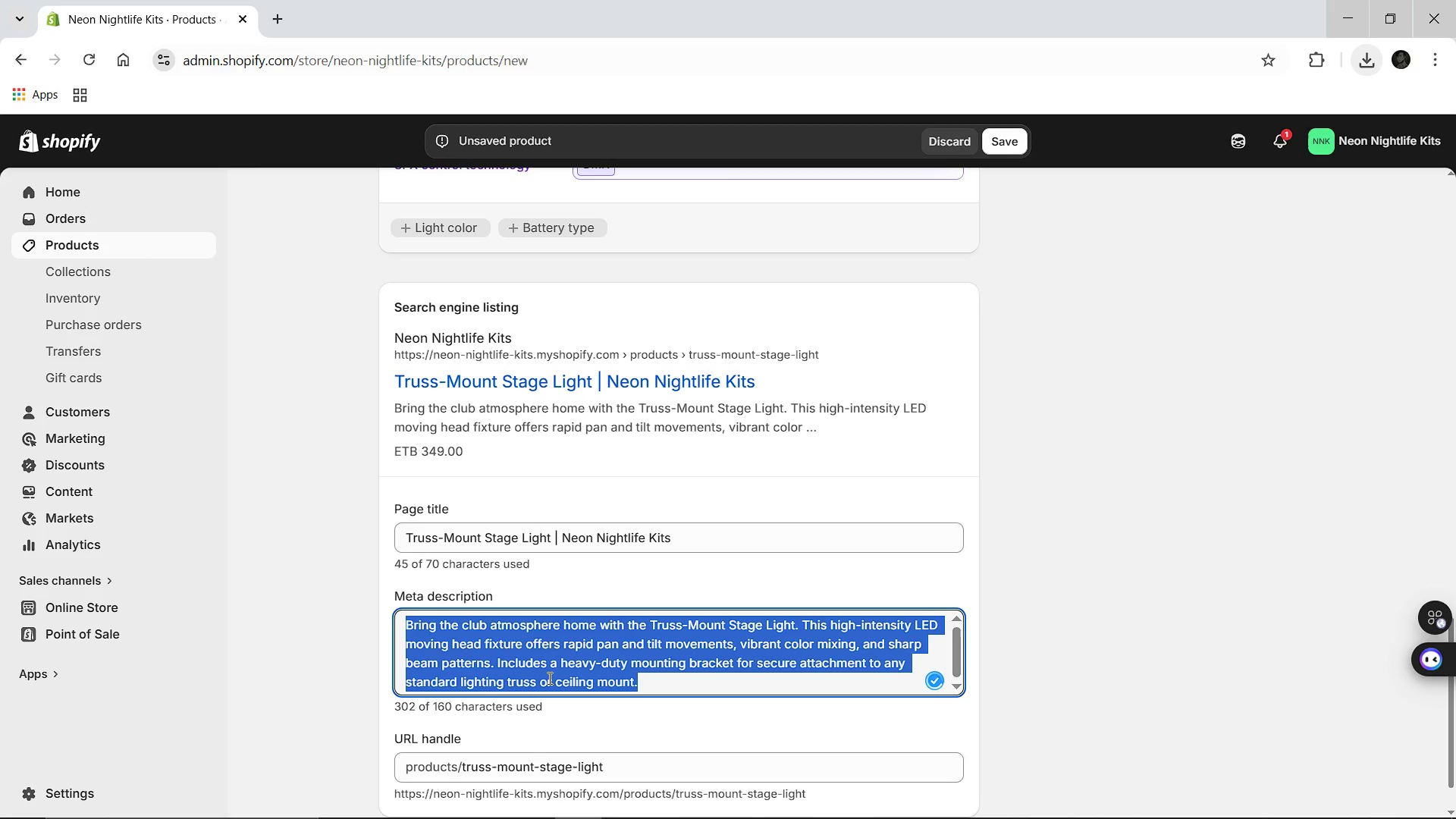 
type(Professioa)
key(Backspace)
type(nal )
key(Backspace)
type(-grade stage lighting for hoe)
key(Backspace)
type(me and vensu)
key(Backspace)
key(Backspace)
key(Backspace)
type(nue use. High-intensity LED beam with rapid movemnt. Shop Neon Nightlife Kits today.)
 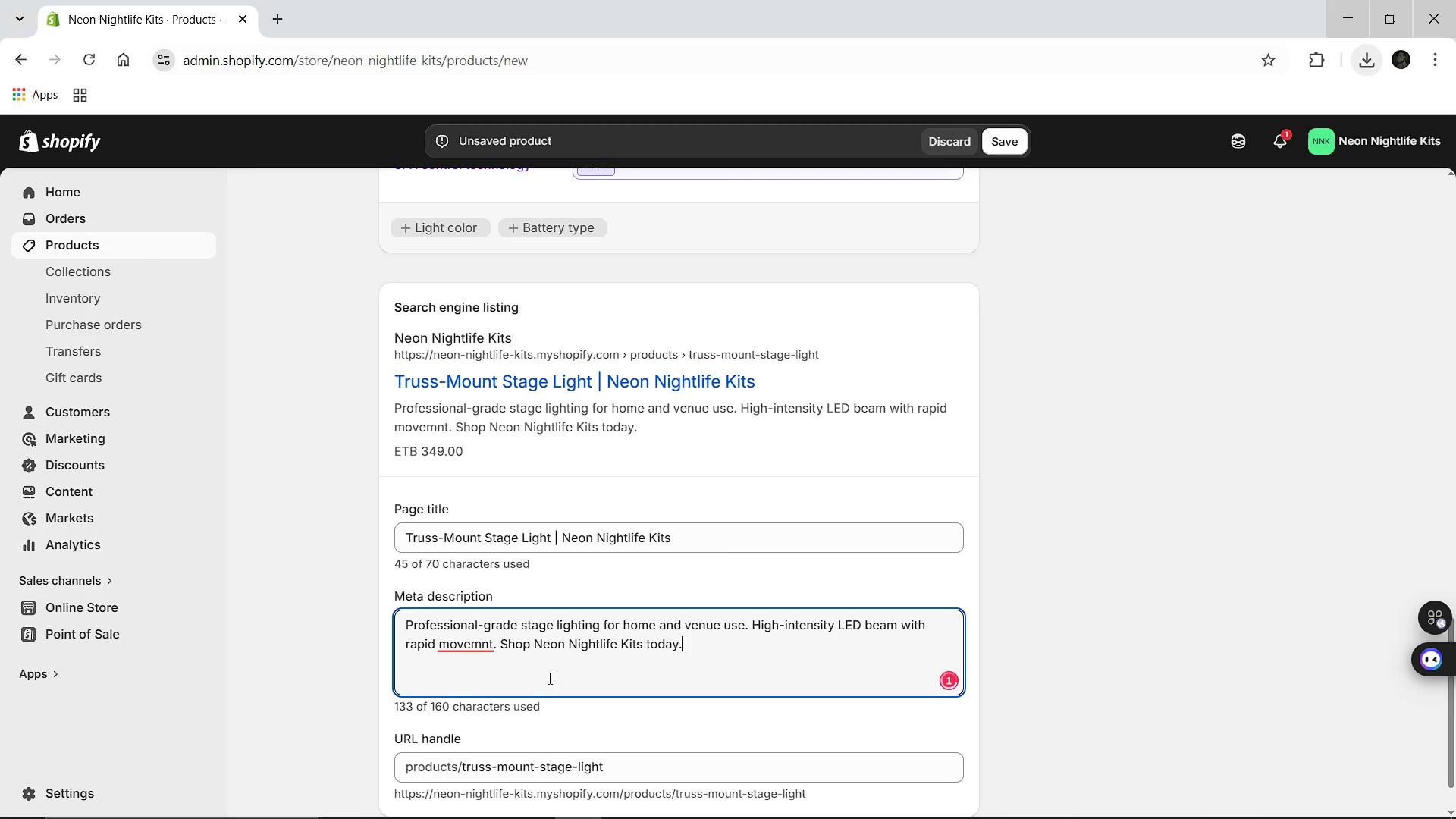 
left_click([472, 643])
 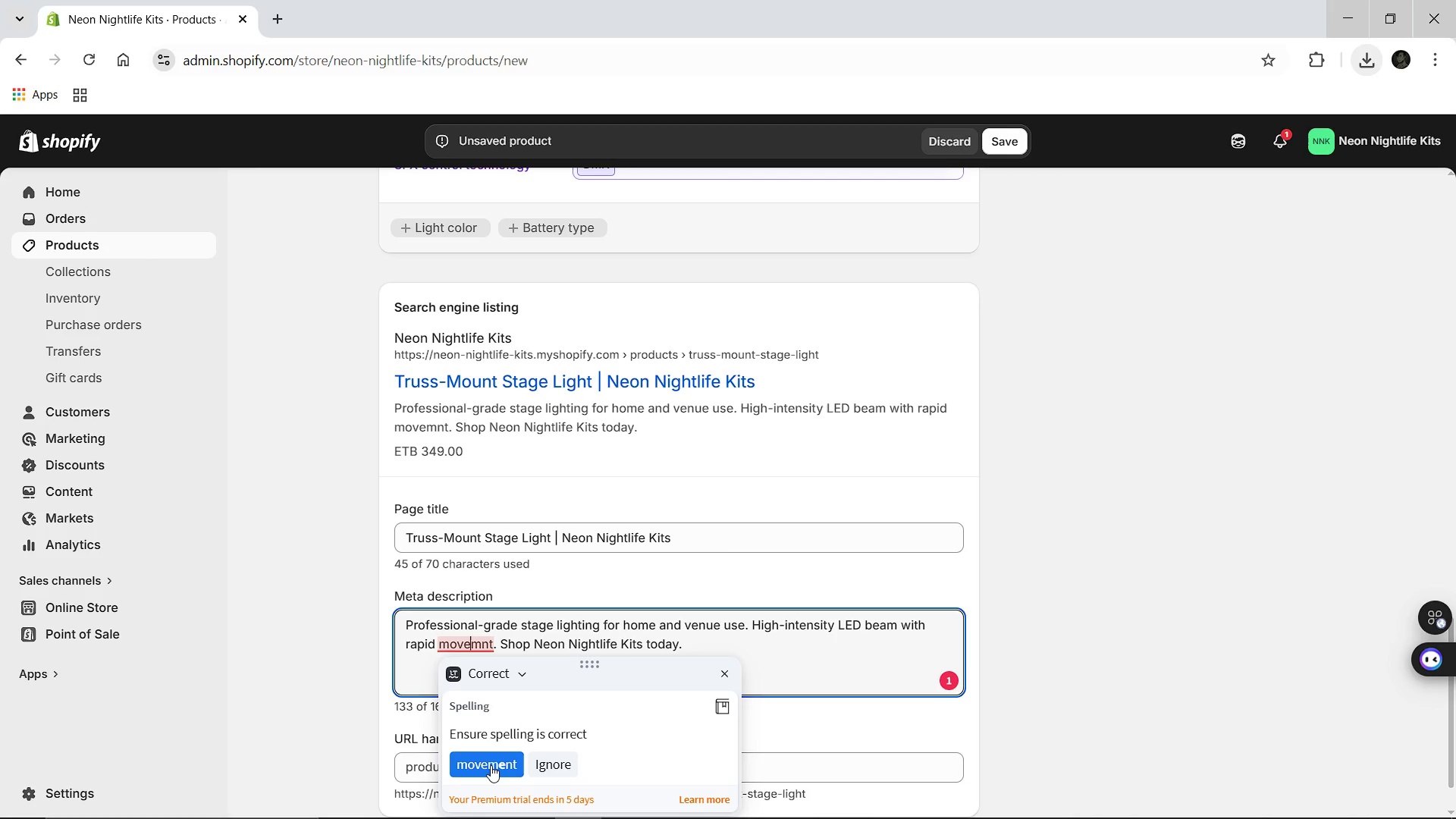 
left_click([491, 765])
 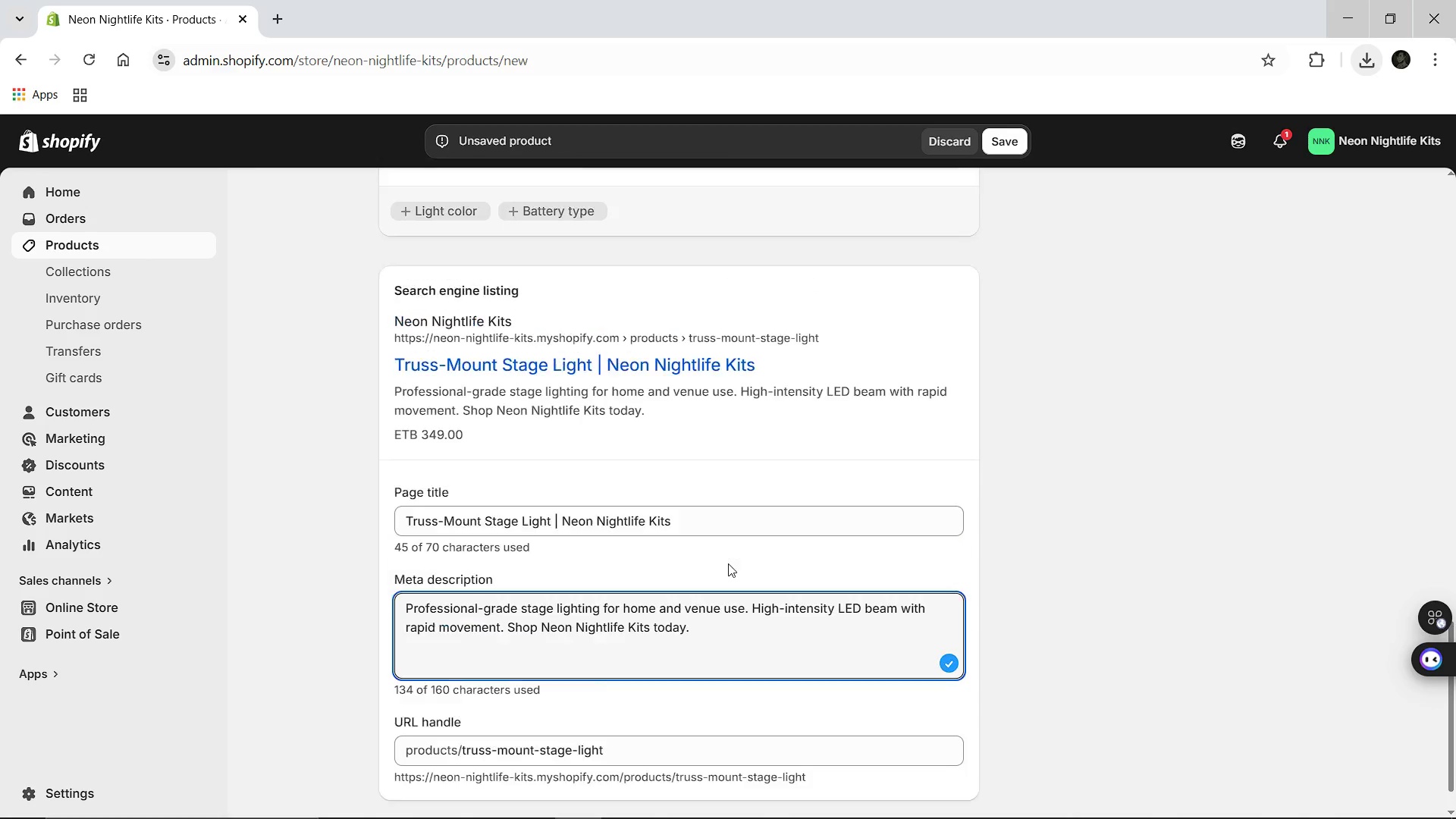 
wait(13.14)
 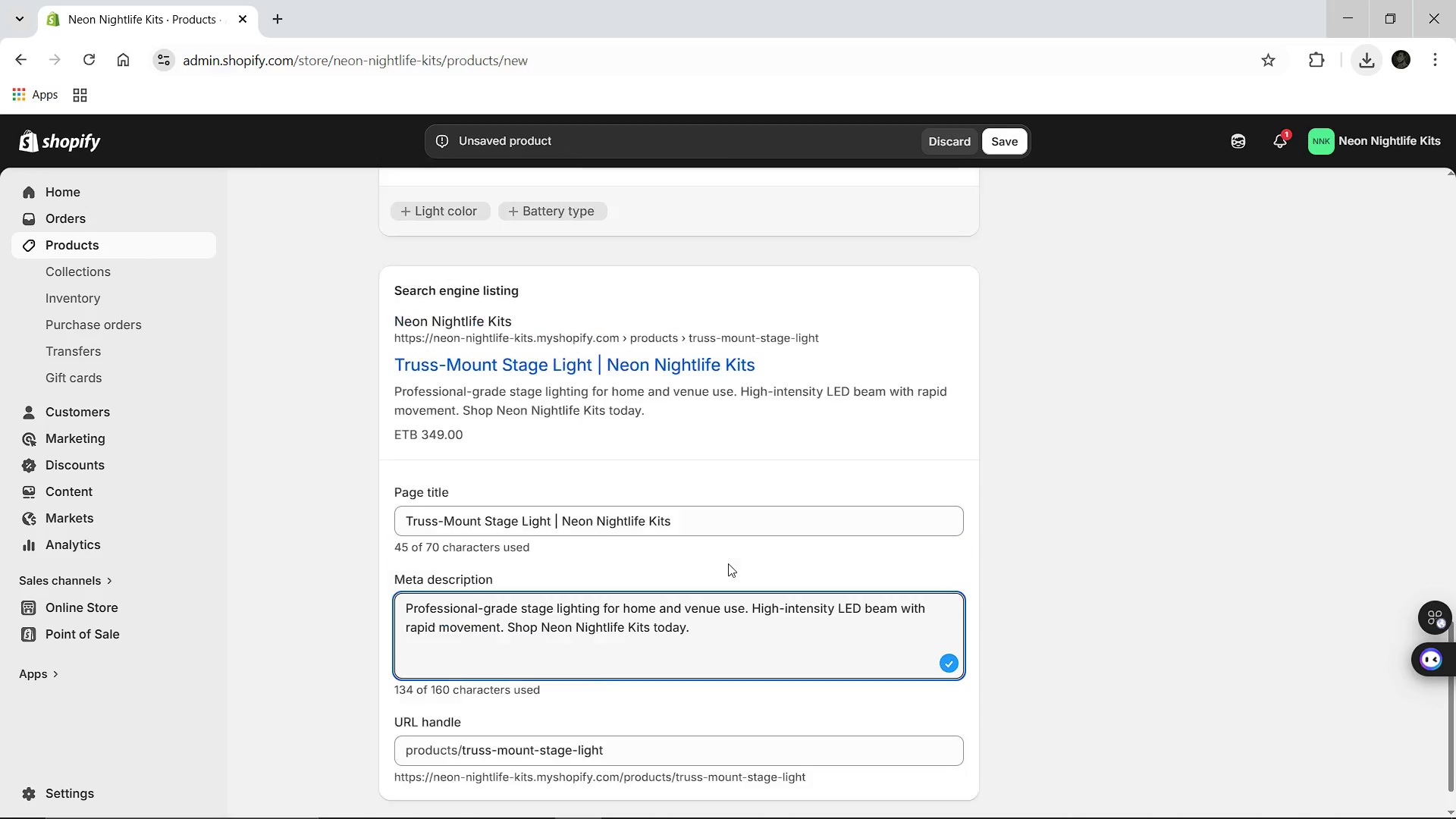 
left_click([479, 657])
 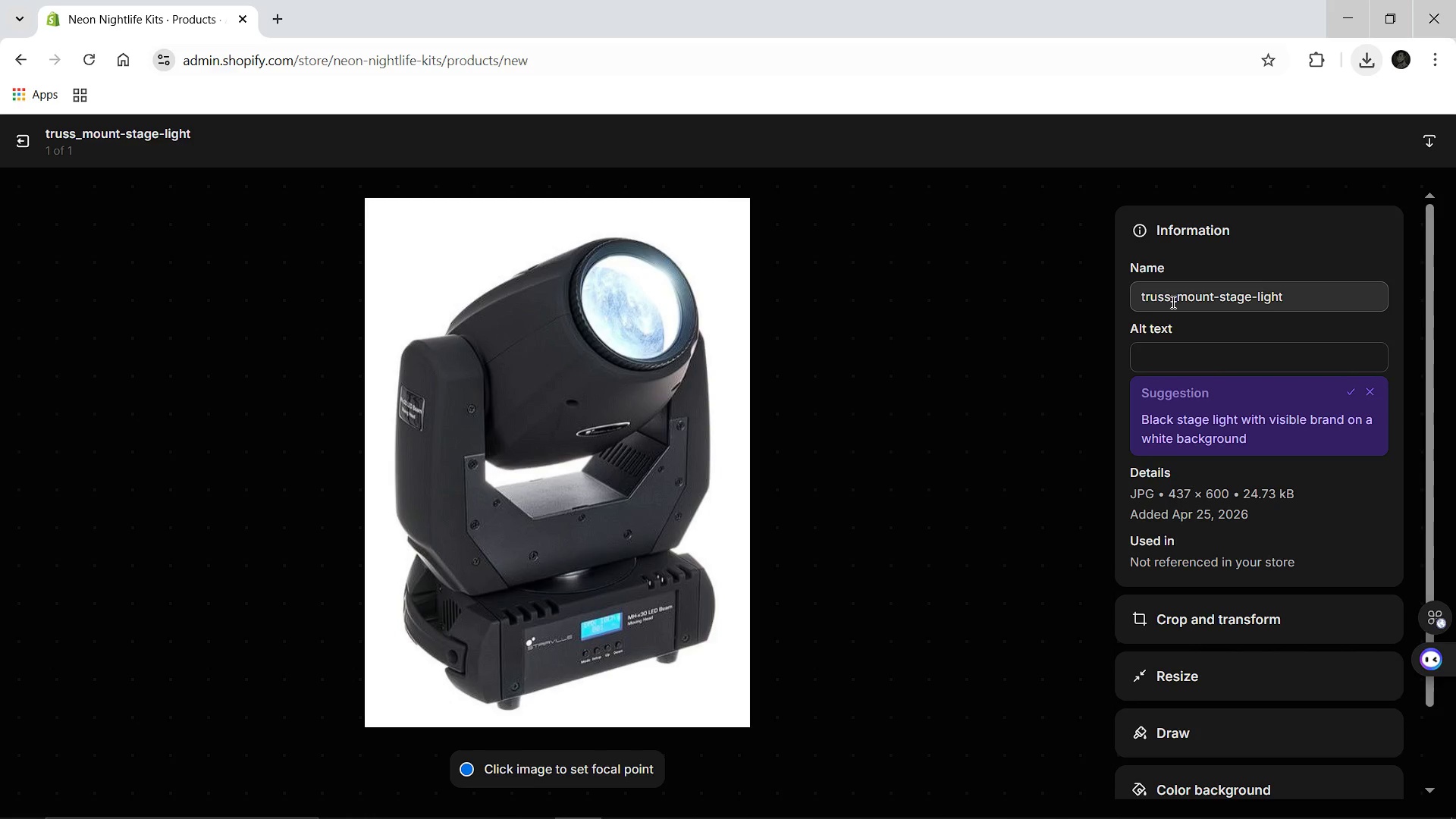 
wait(5.78)
 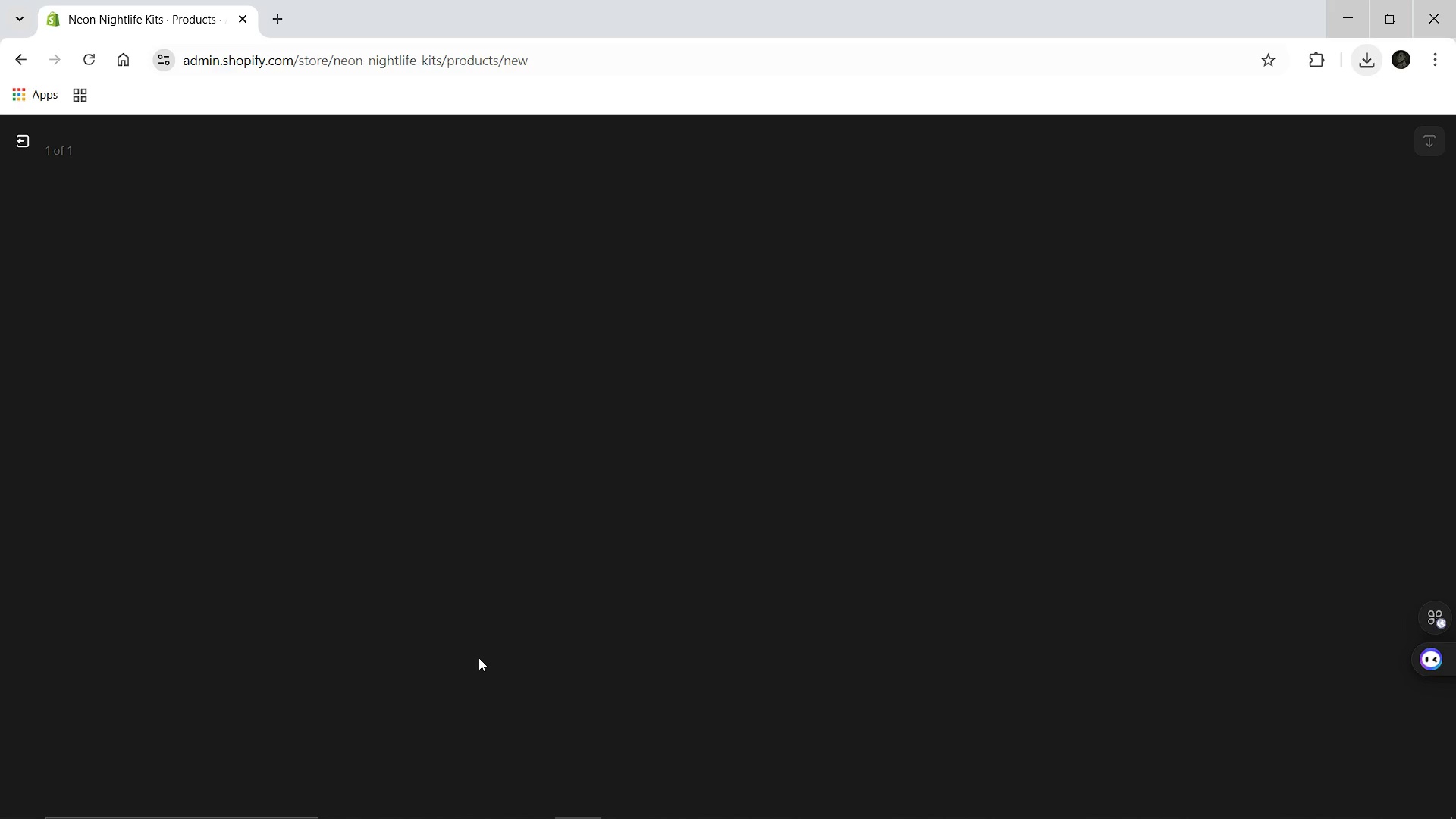 
left_click([1178, 300])
 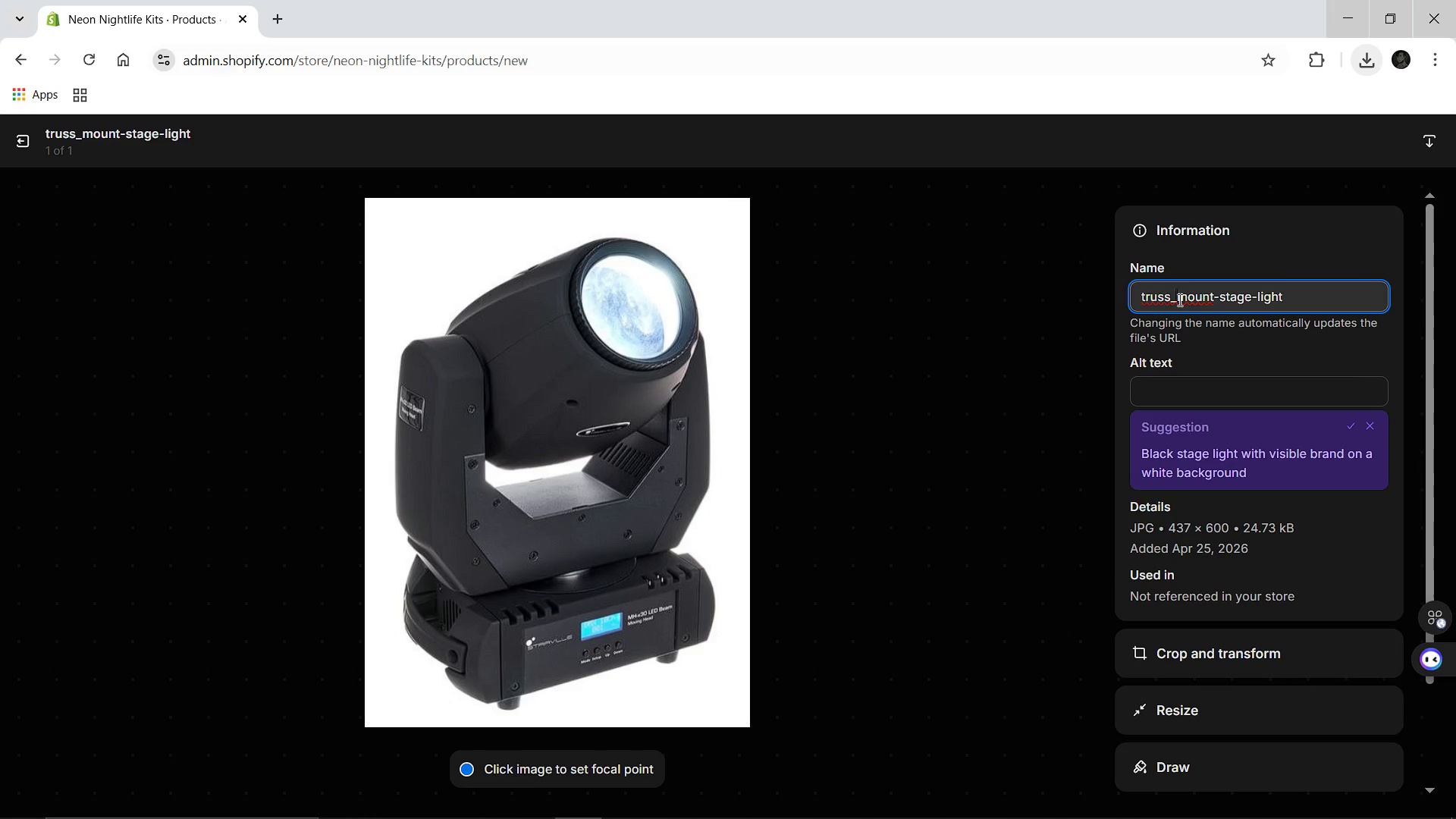 
key(Backspace)
 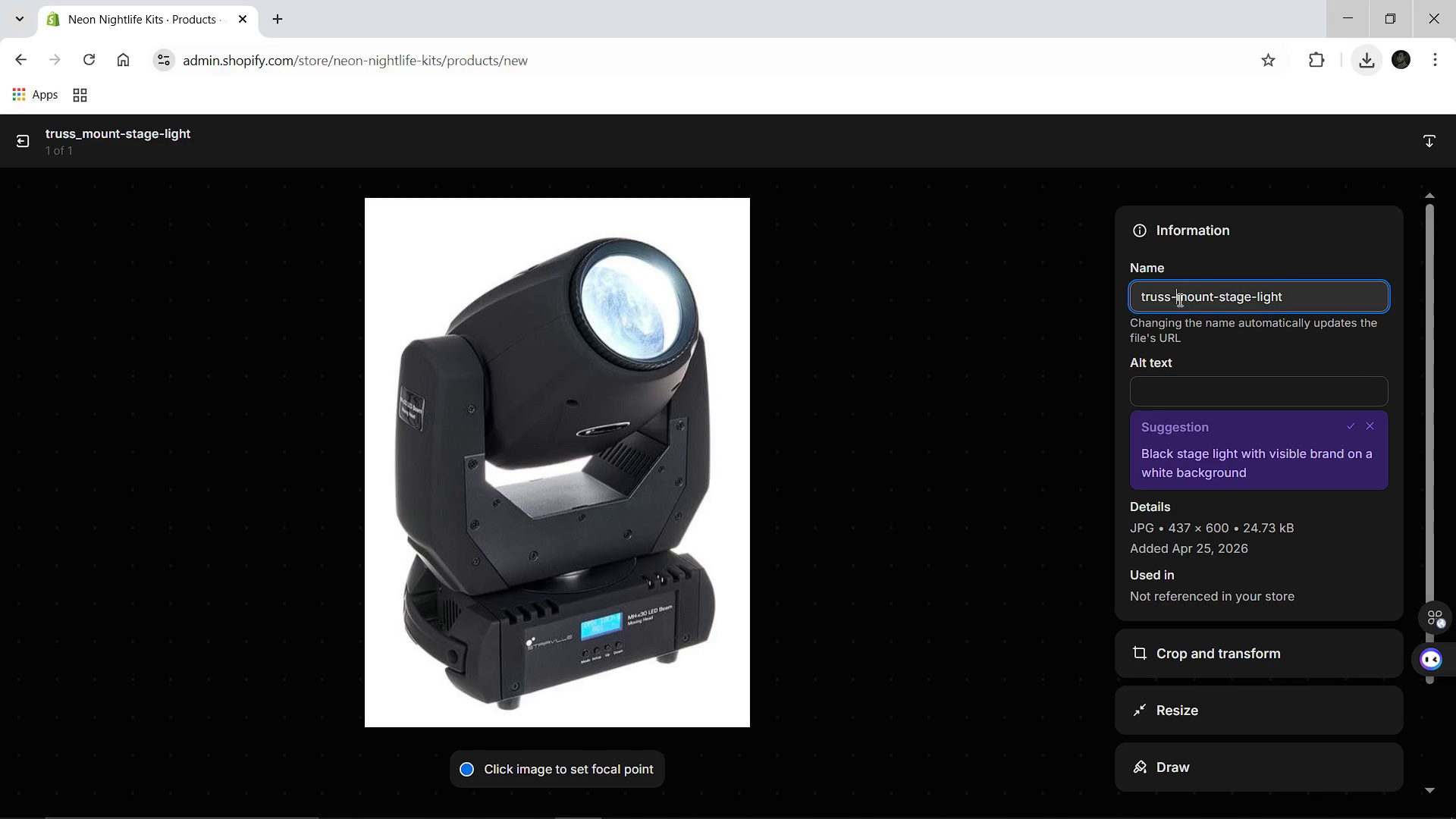 
key(Minus)
 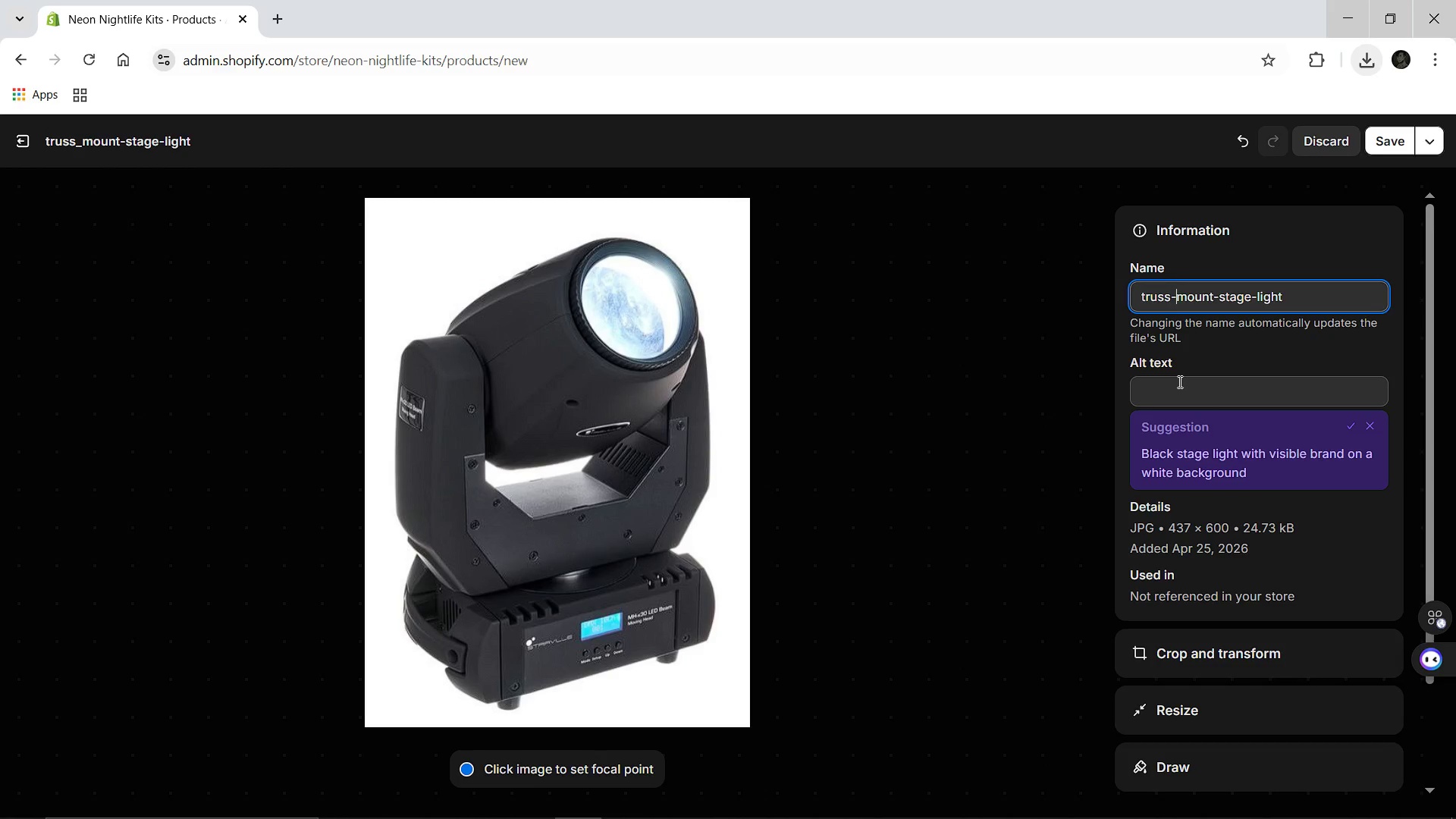 
left_click([1178, 381])
 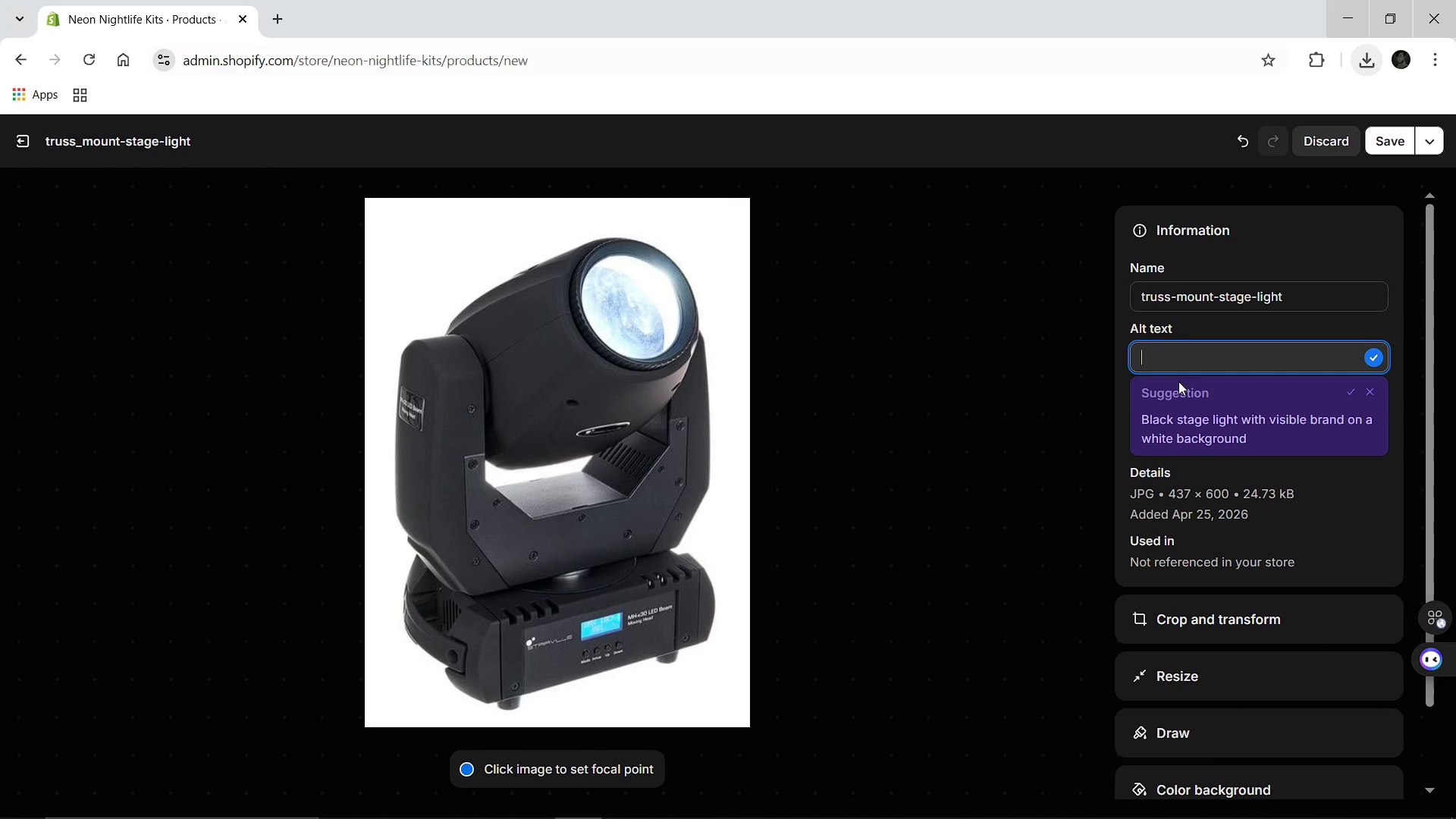 
type(M)
key(Backspace)
type(Black professiona )
key(Backspace)
type(l LED moving head stage light with blue circular lens and mounting bracket.)
 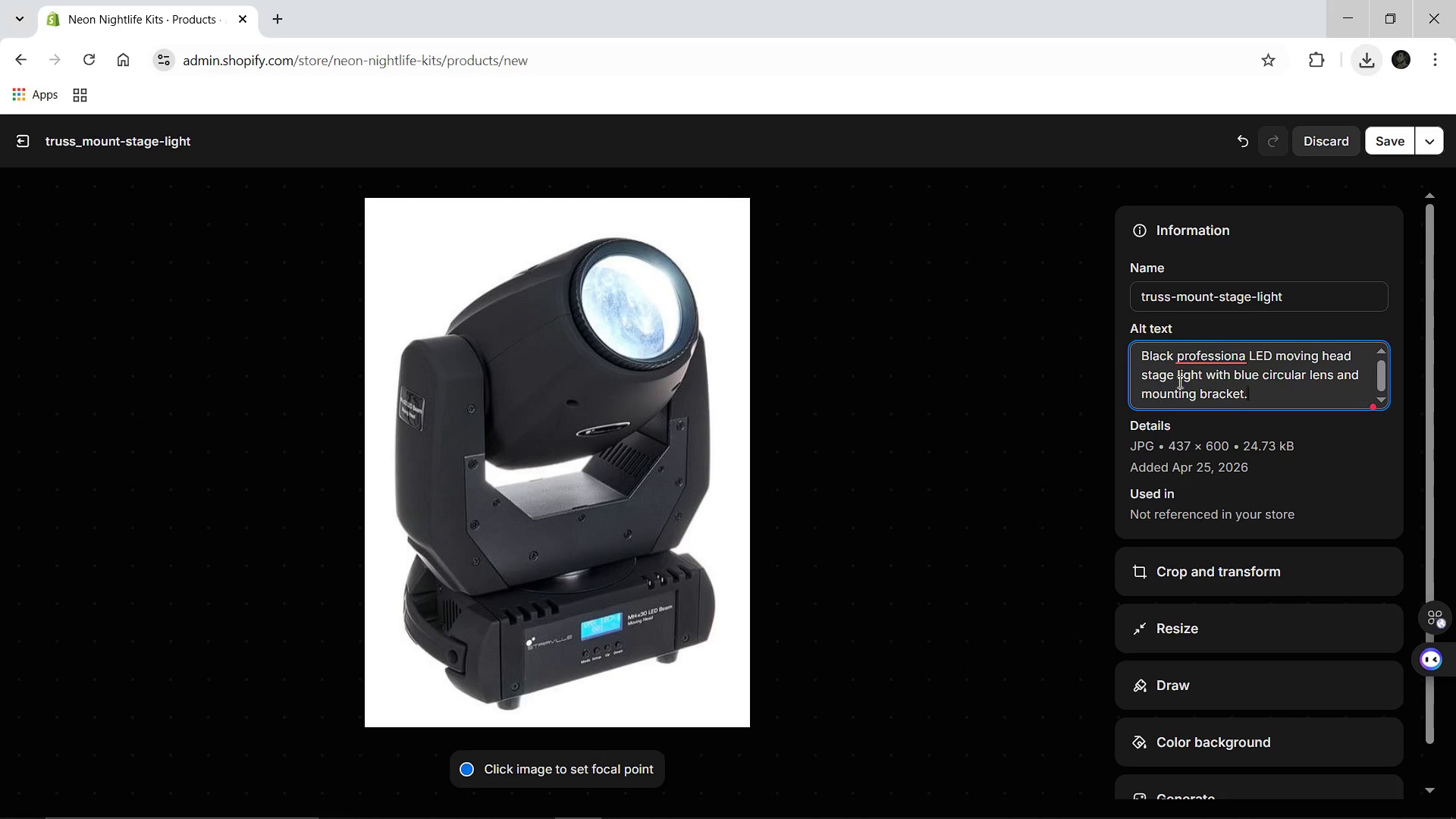 
left_click([1213, 353])
 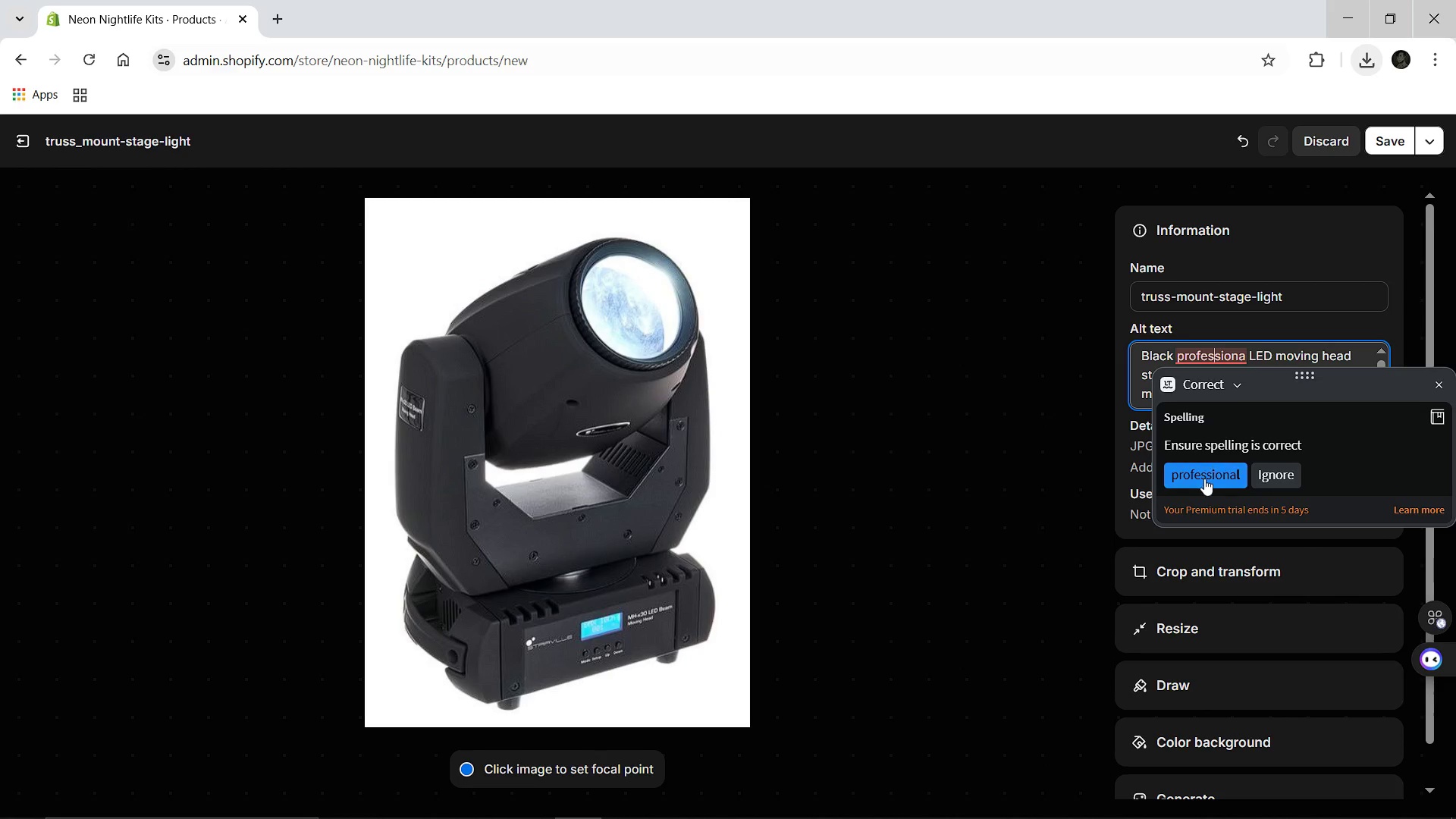 
left_click([1204, 479])
 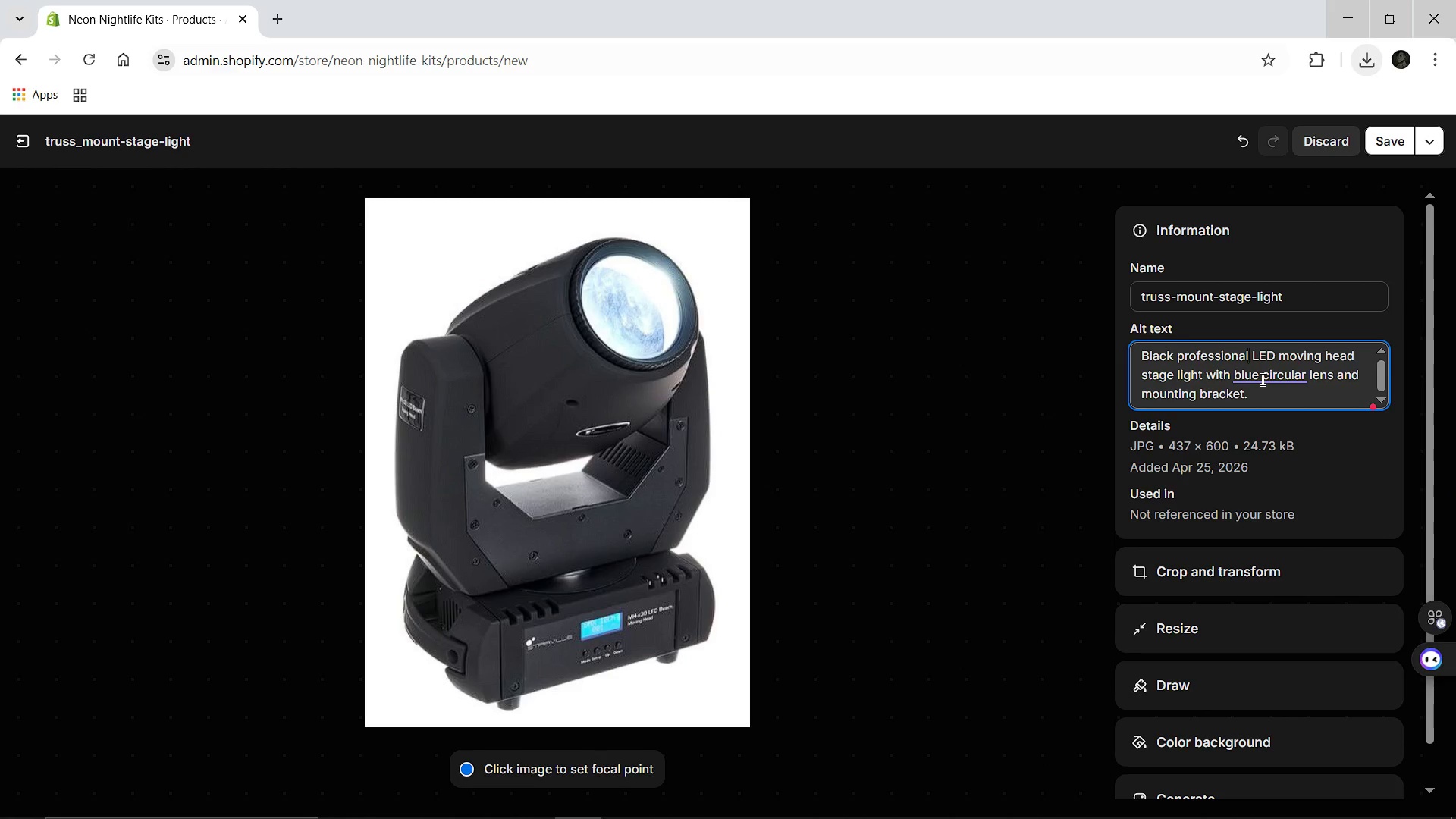 
left_click([1261, 379])
 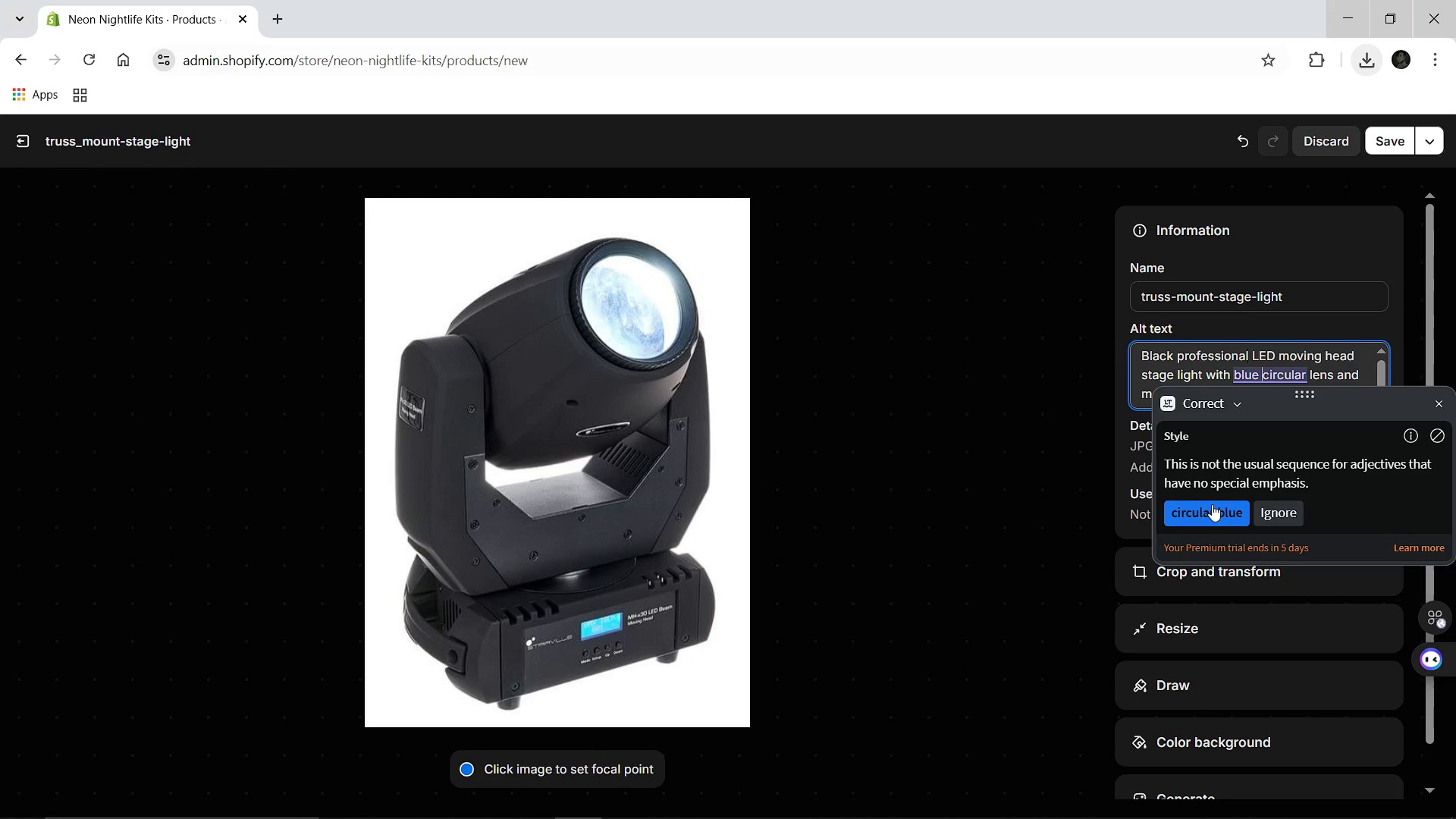 
left_click([1212, 504])
 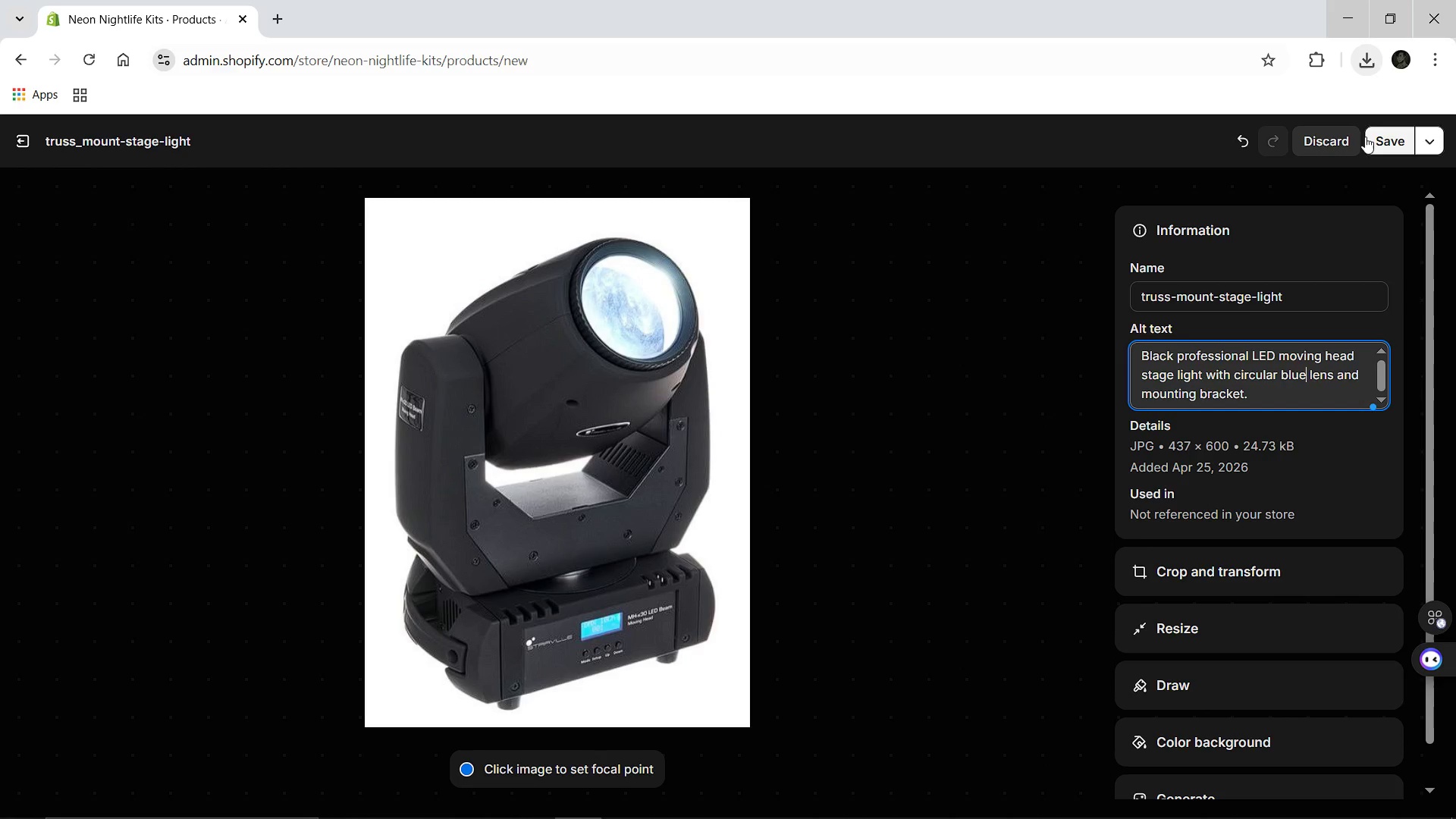 
left_click([1372, 137])
 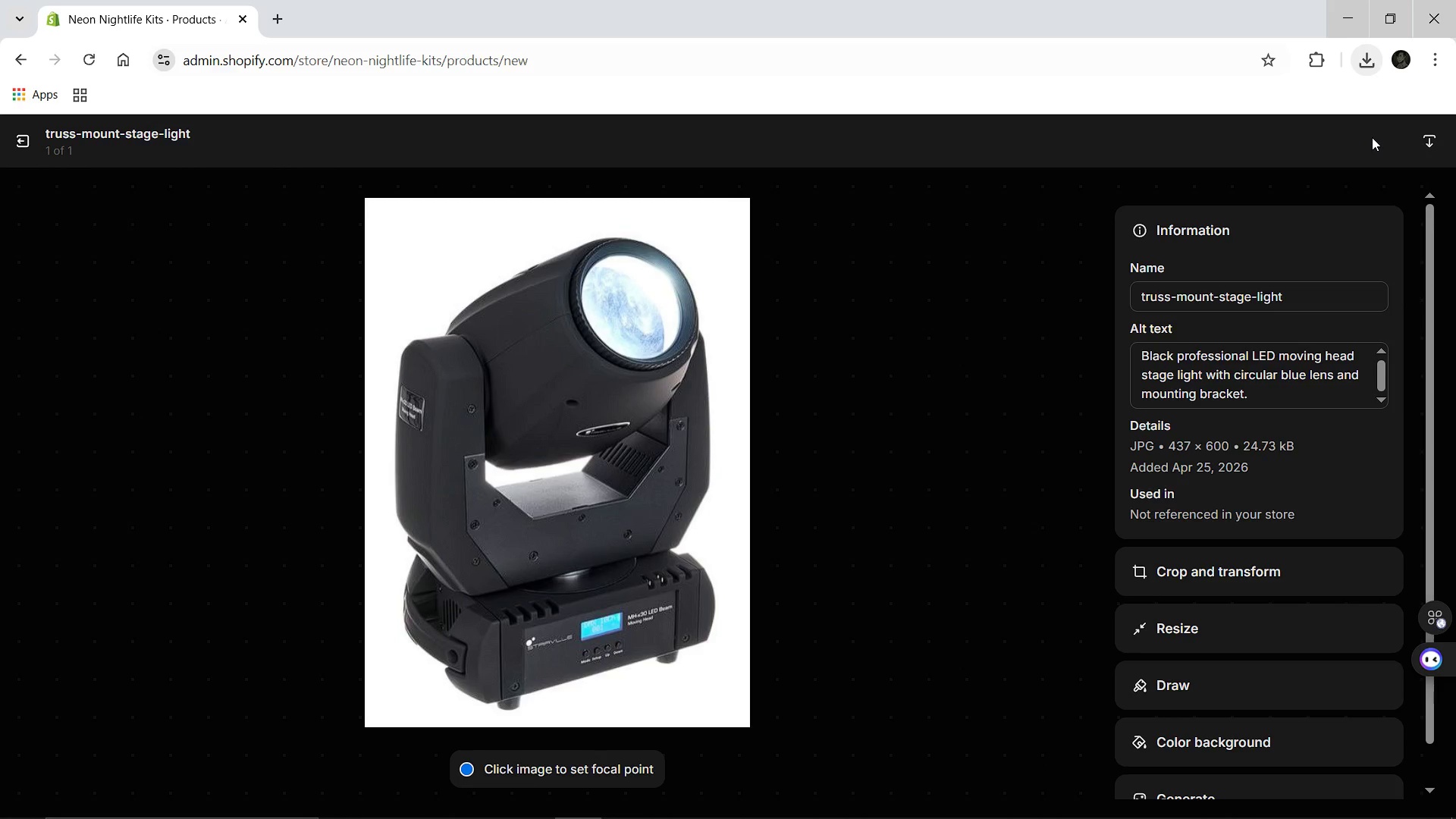 
wait(12.03)
 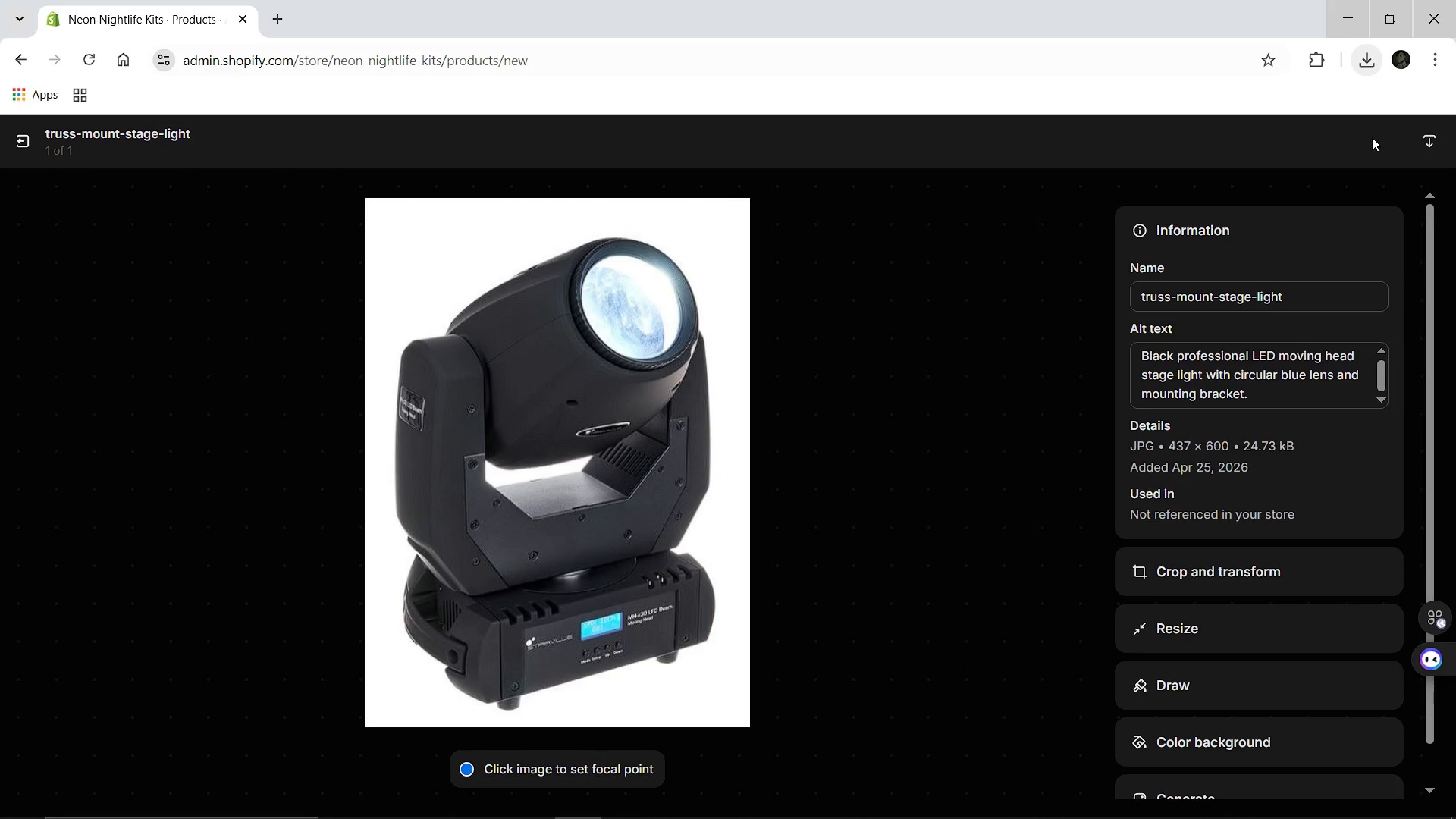 
left_click([23, 138])
 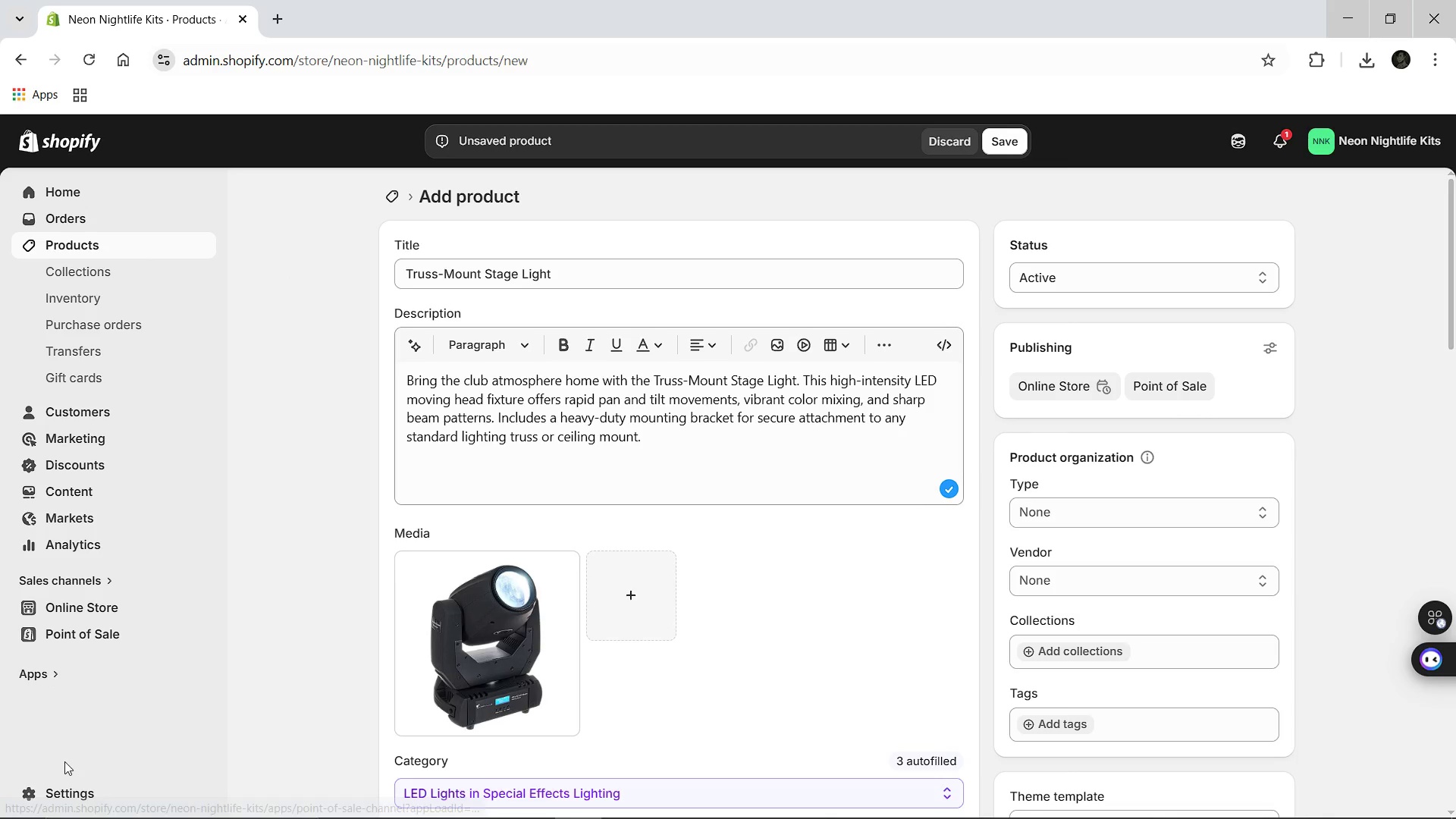 
left_click([61, 792])
 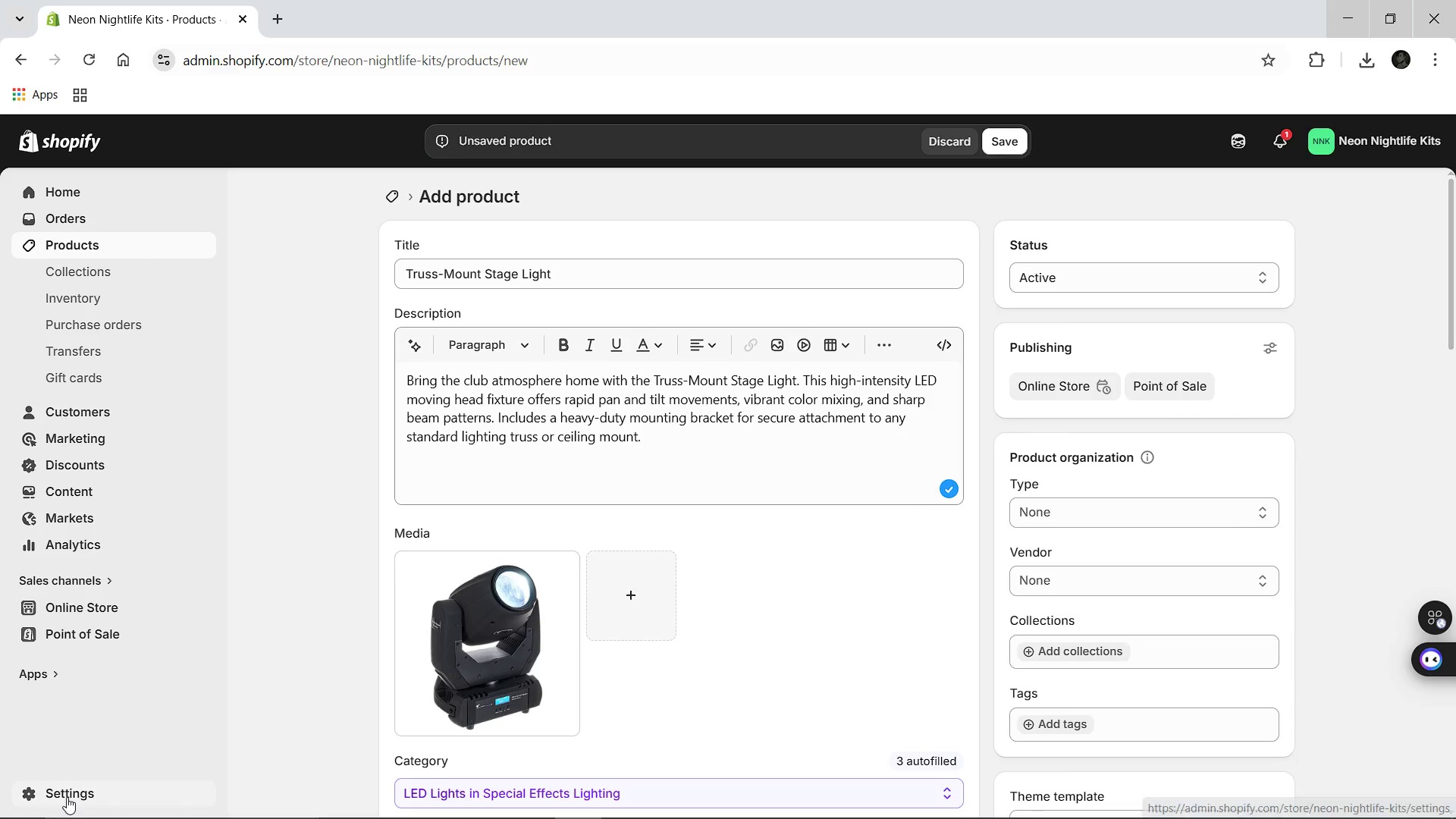 
wait(7.14)
 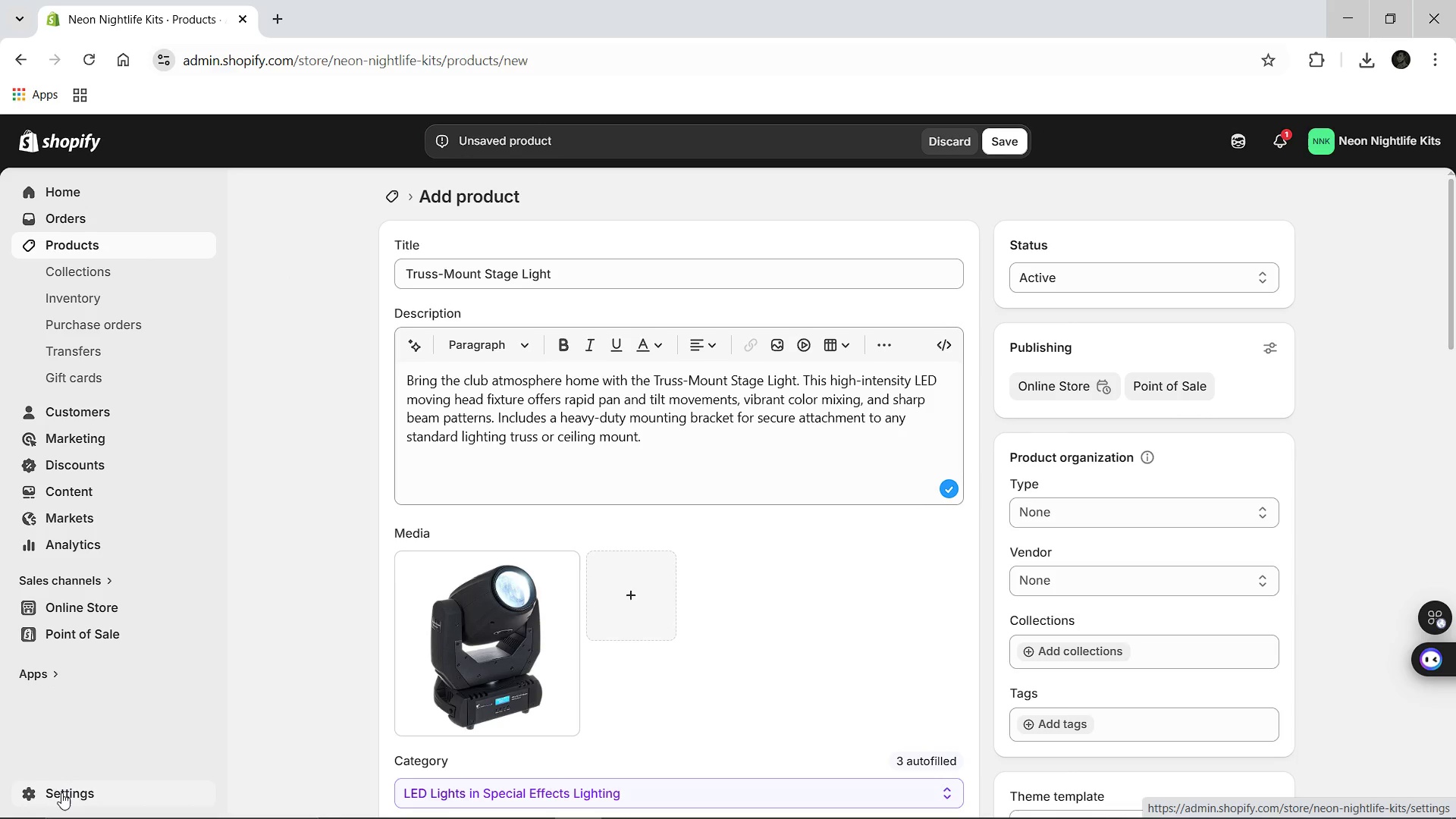 
left_click([1003, 146])
 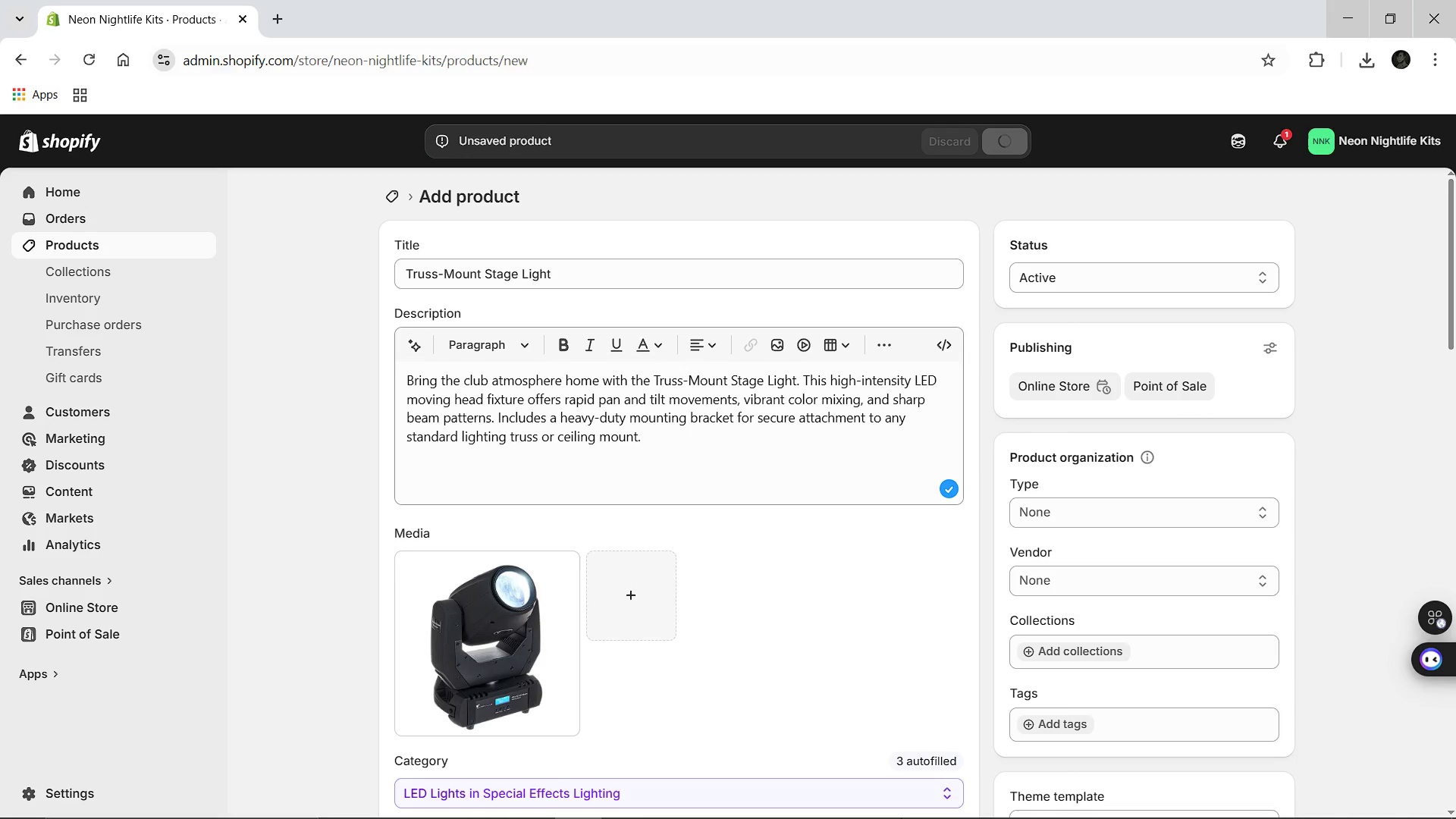 
left_click([720, 808])